 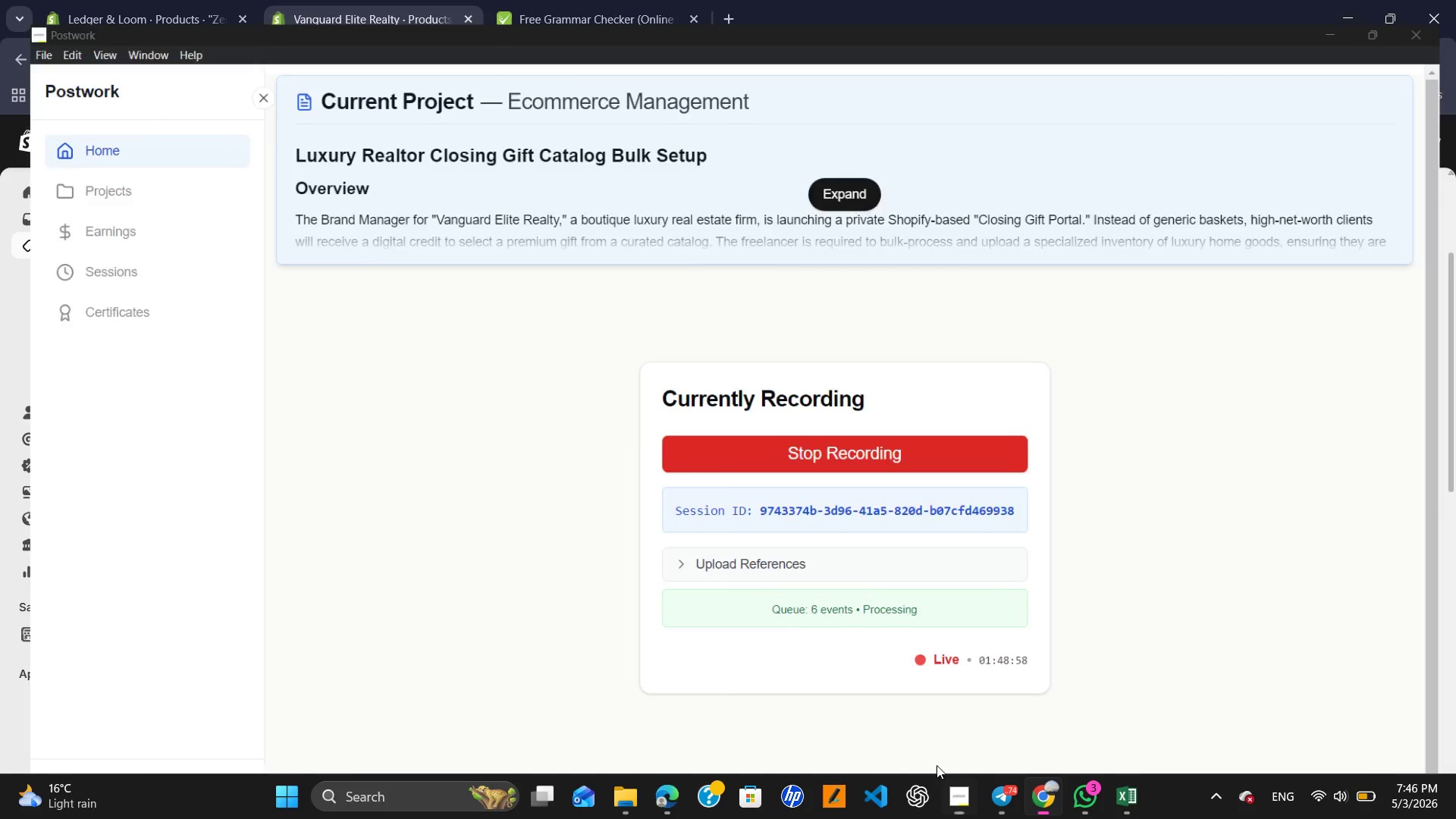 
scroll: coordinate [652, 483], scroll_direction: up, amount: 13.0
 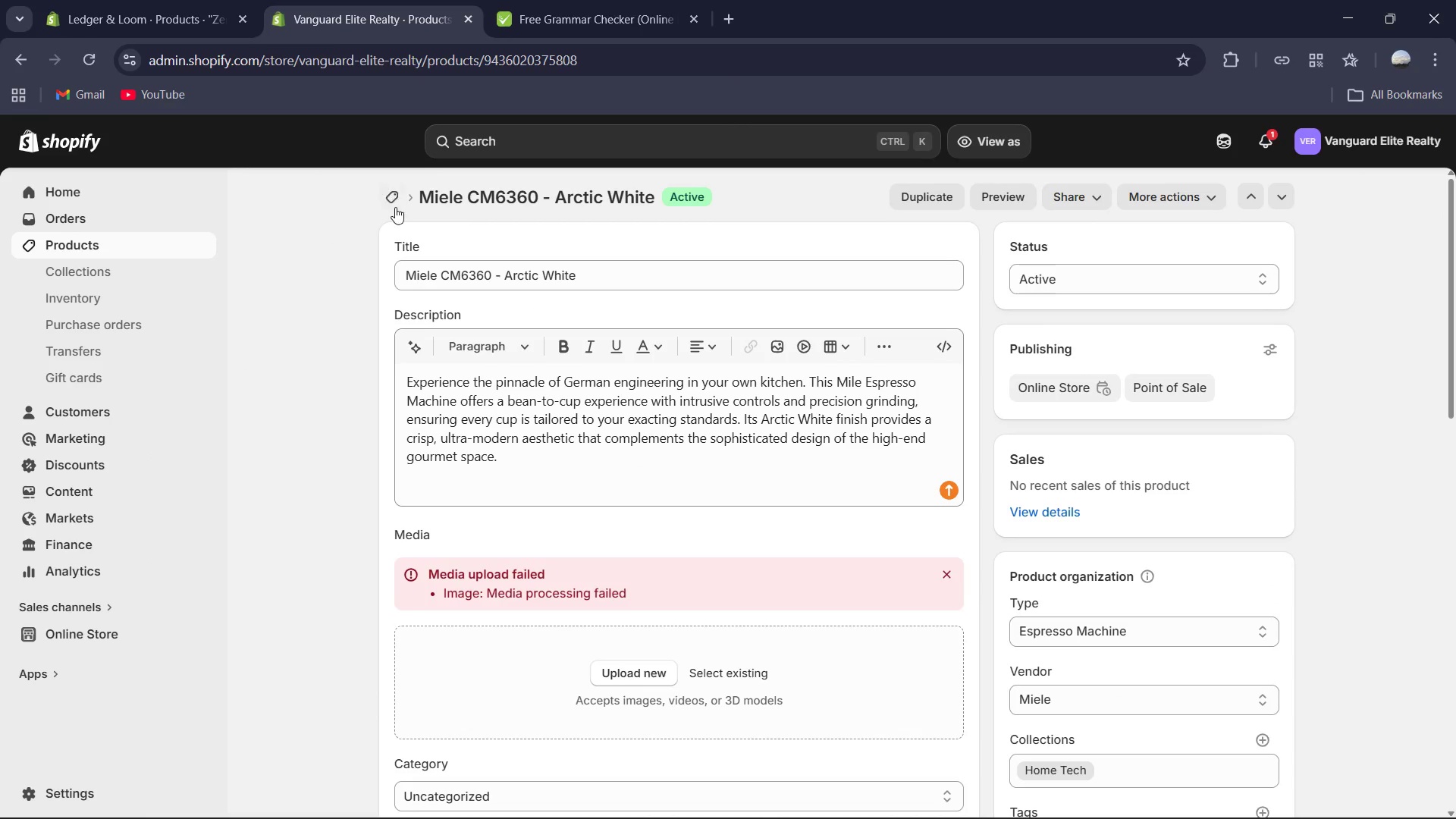 
scroll: coordinate [822, 565], scroll_direction: down, amount: 39.0
 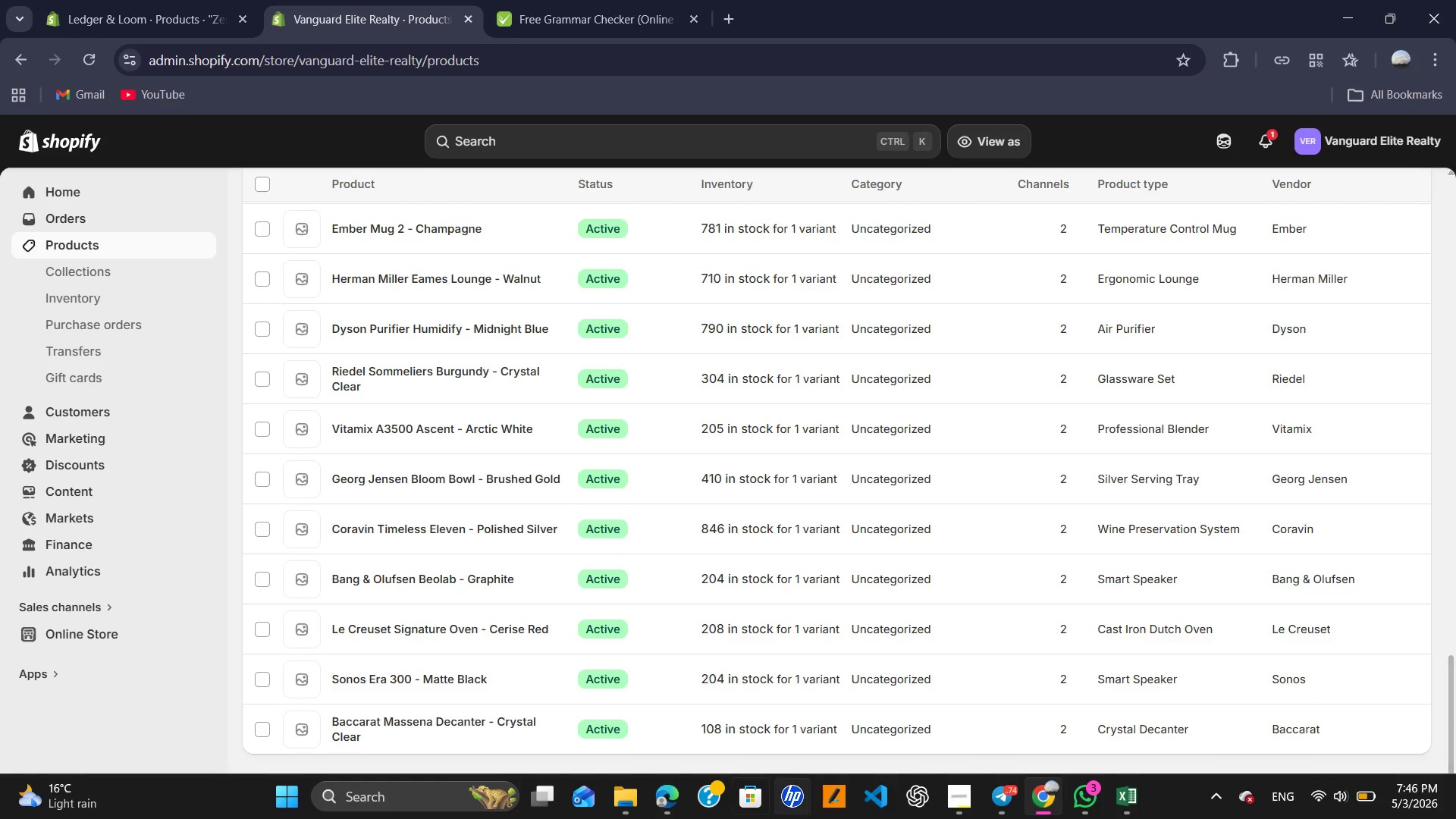 
left_click([668, 796])
 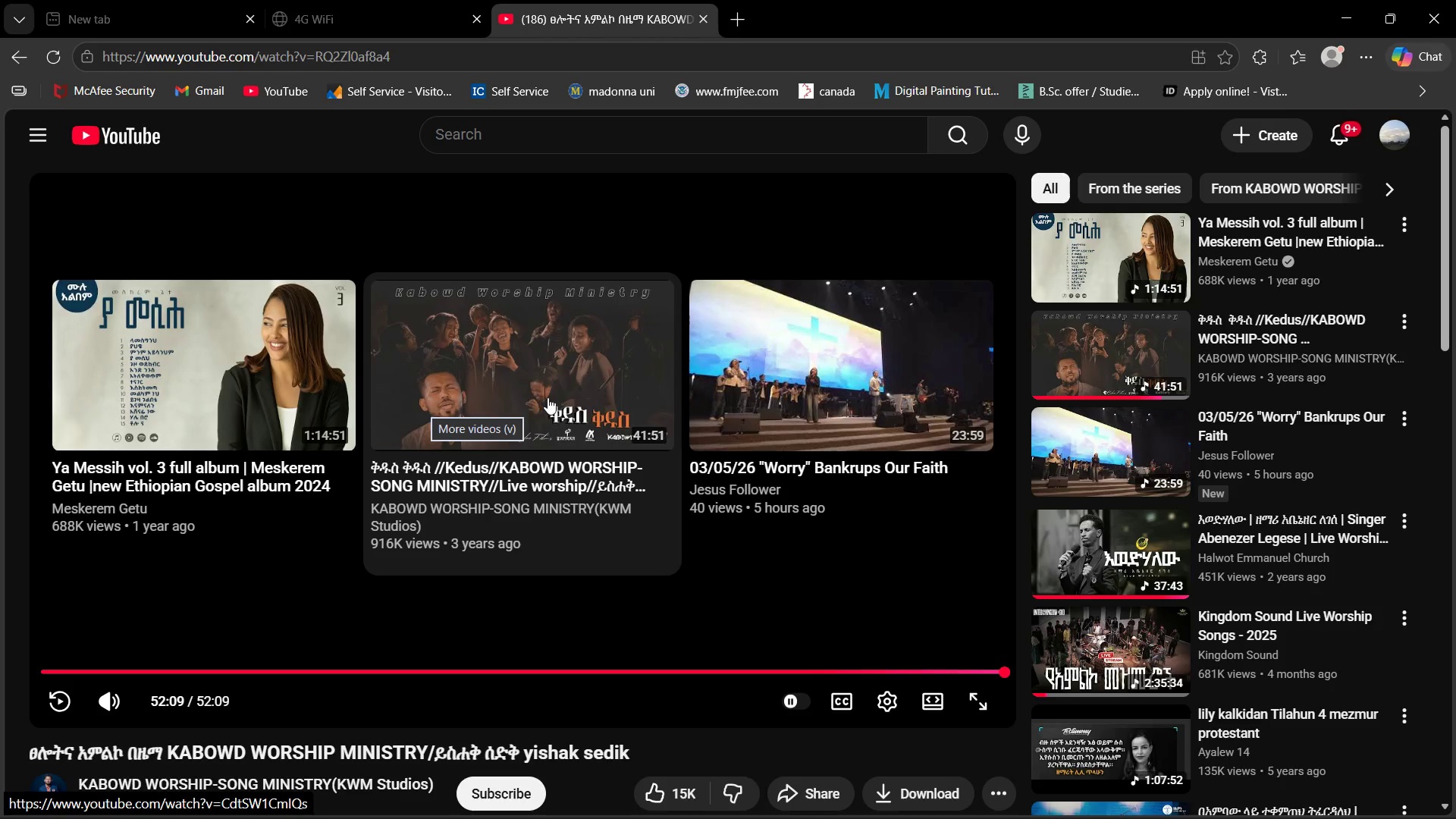 
mouse_move([337, 403])
 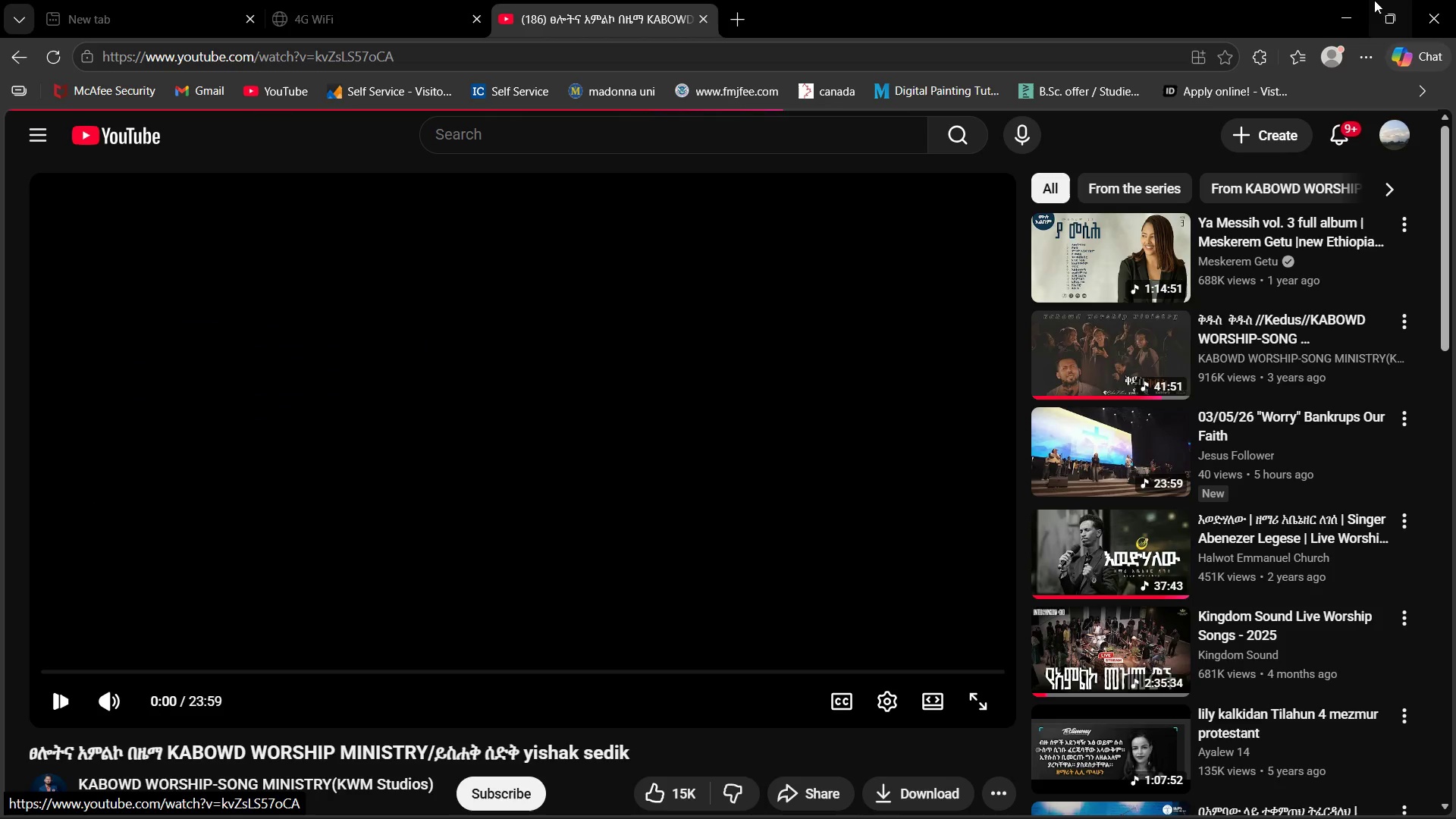 
left_click([1345, 0])
 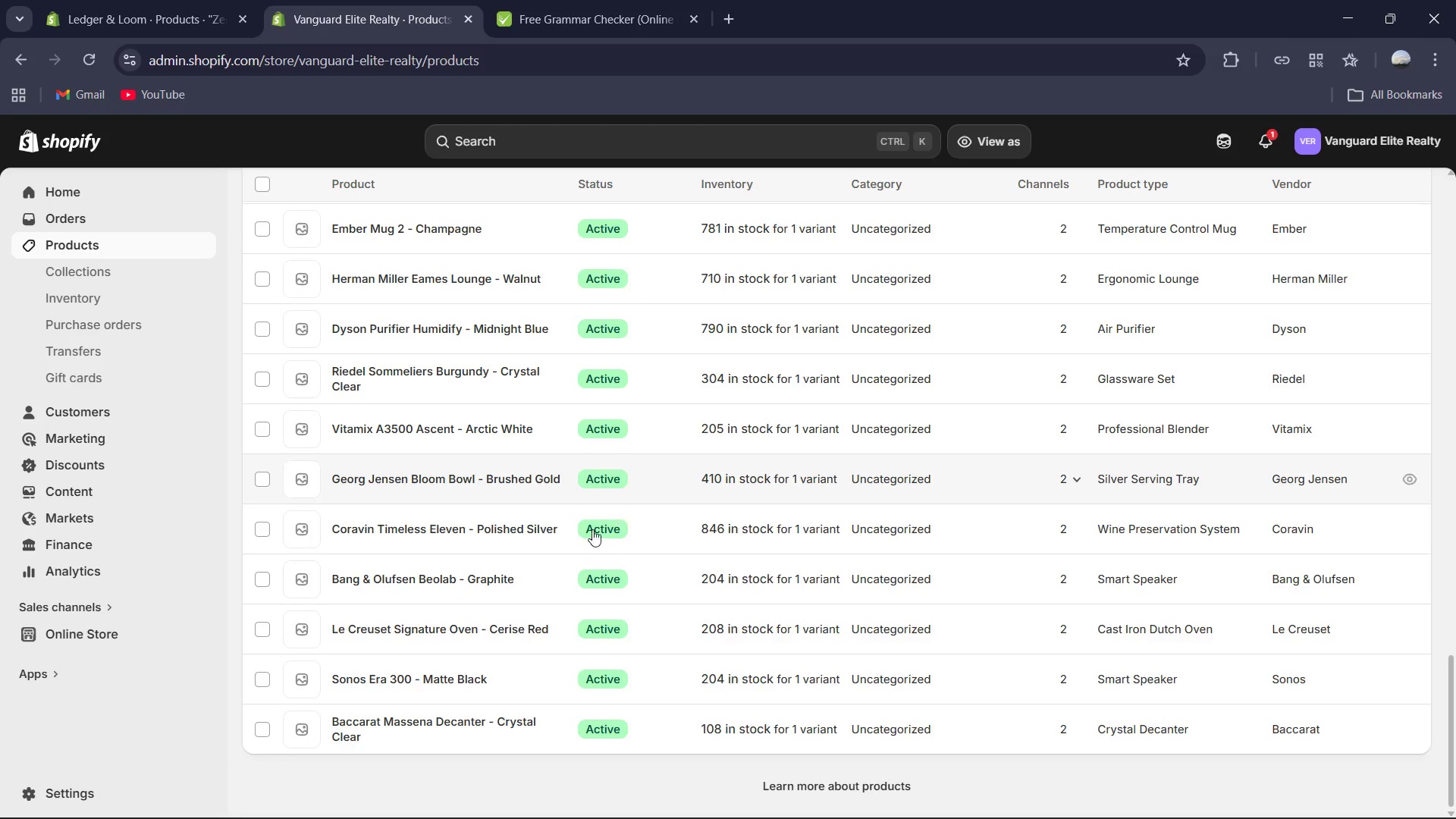 
scroll: coordinate [620, 488], scroll_direction: up, amount: 3.0
 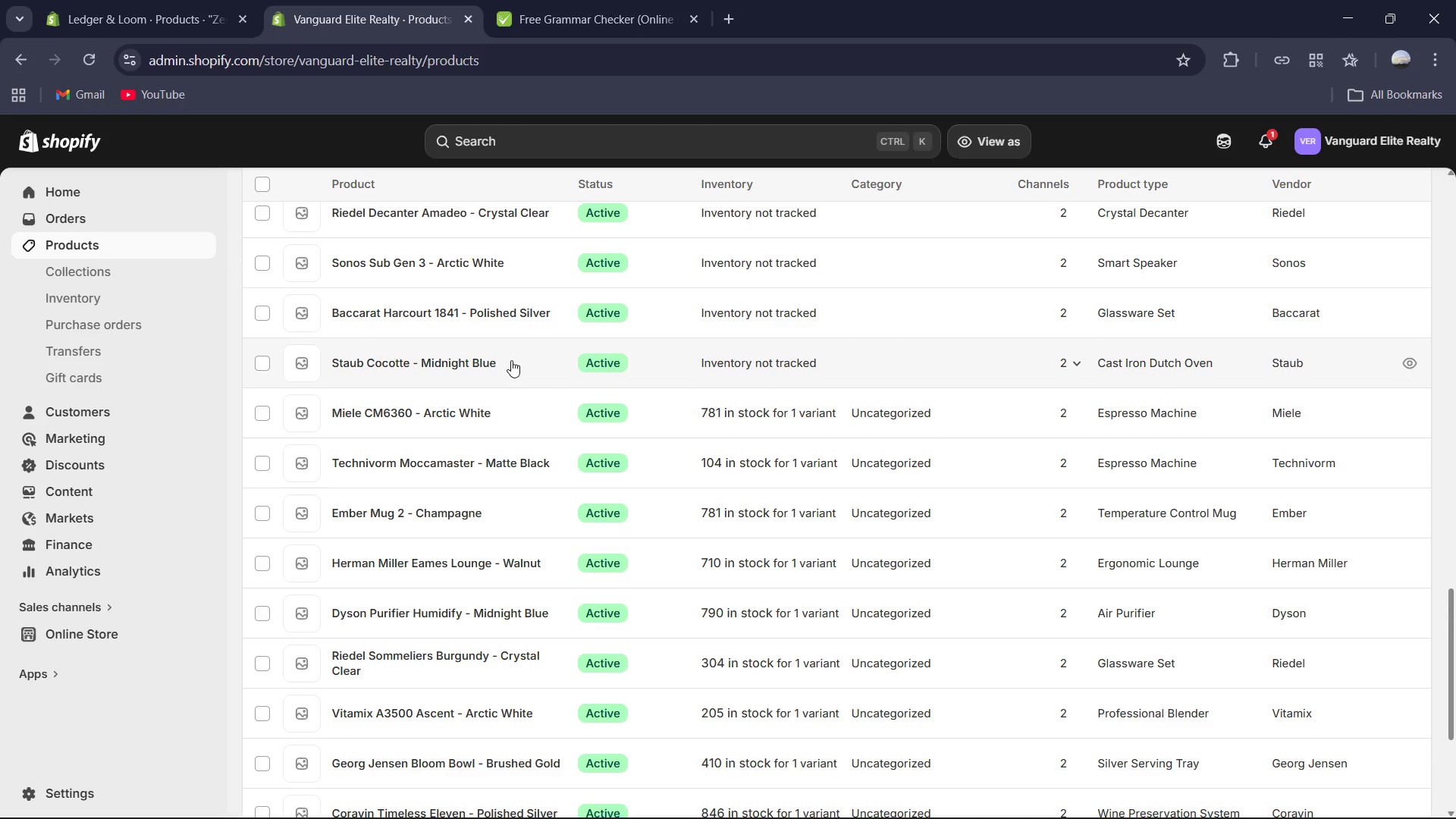 
left_click([442, 365])
 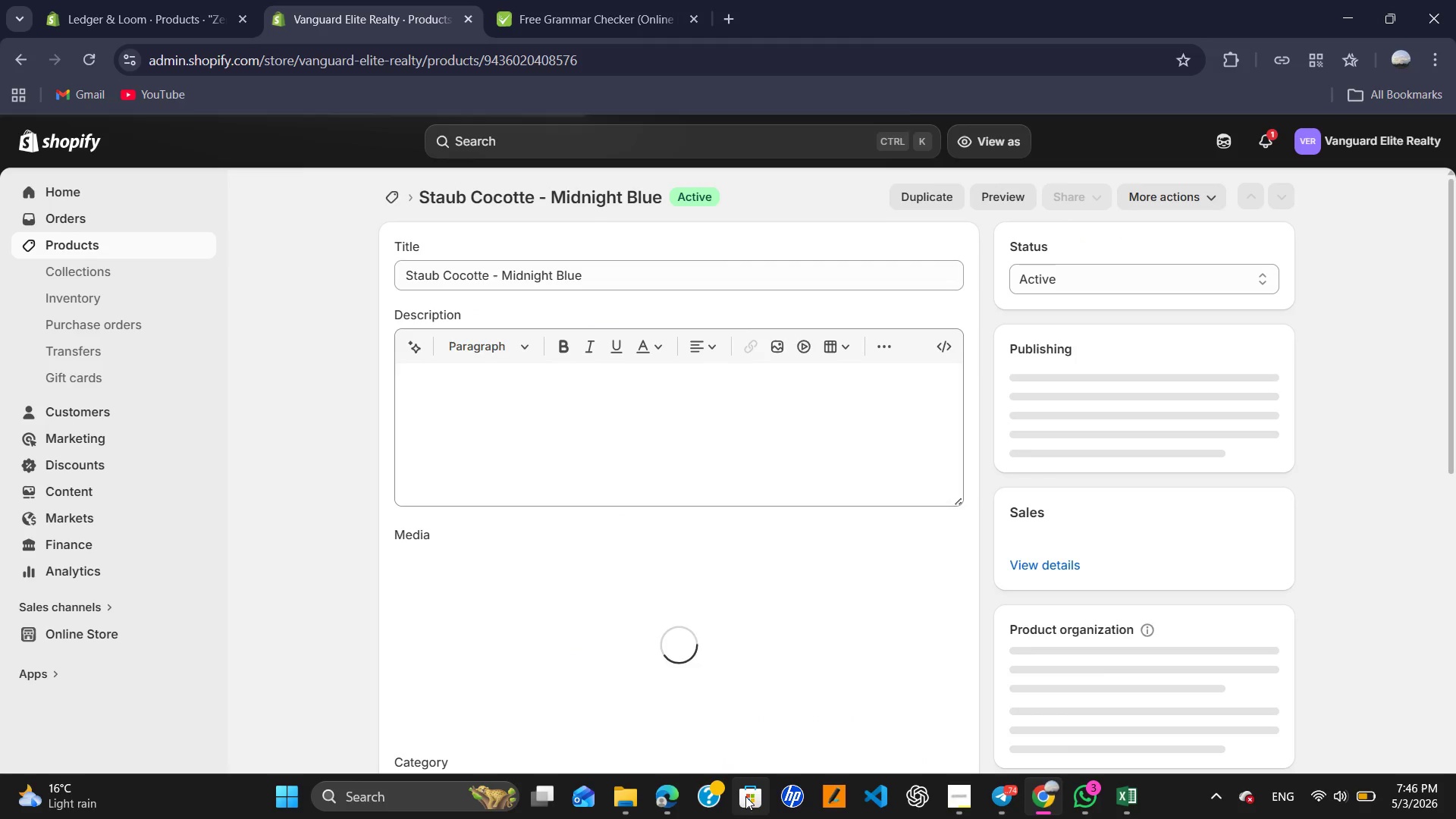 
left_click([673, 792])
 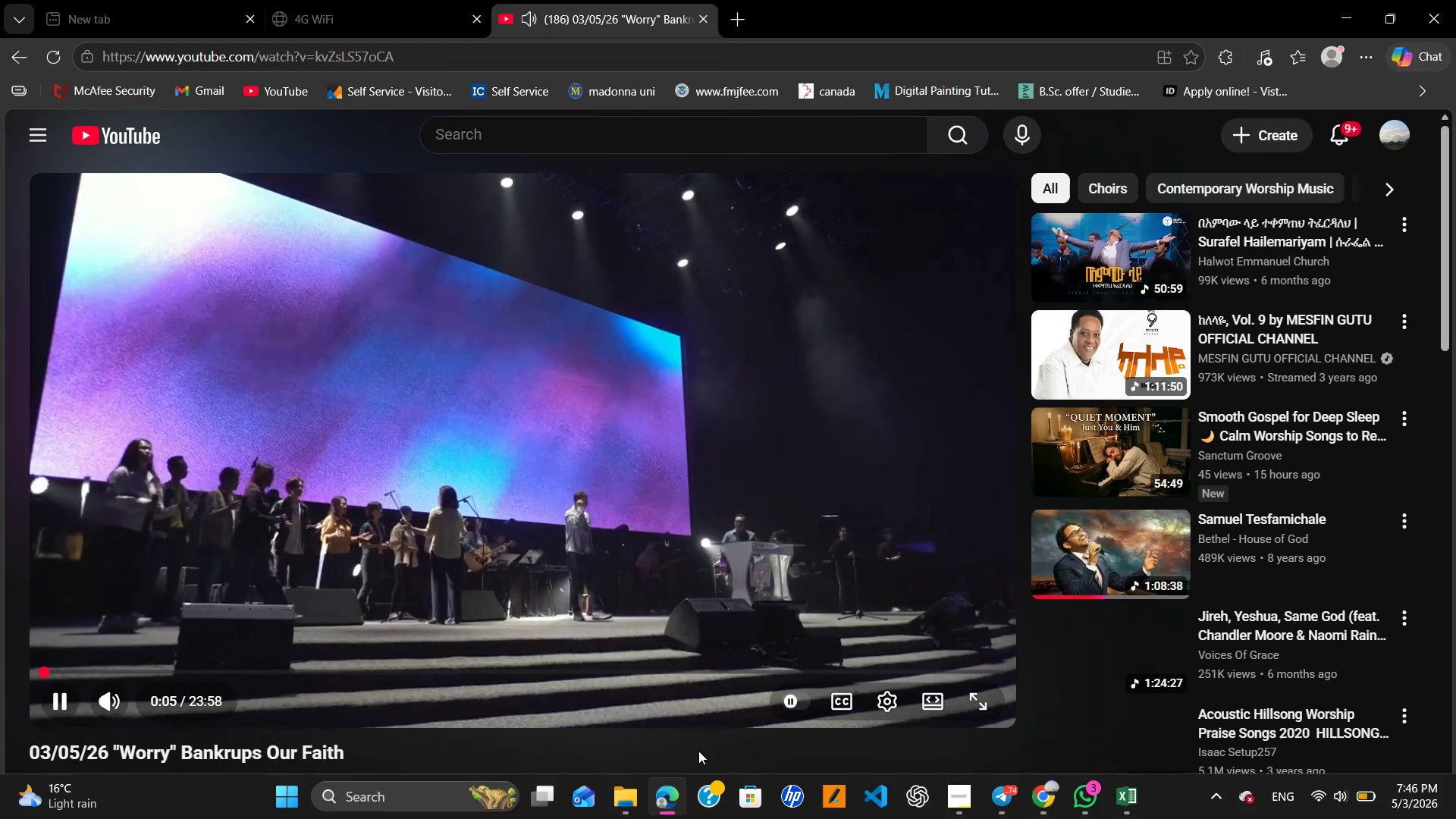 
type( not by )
 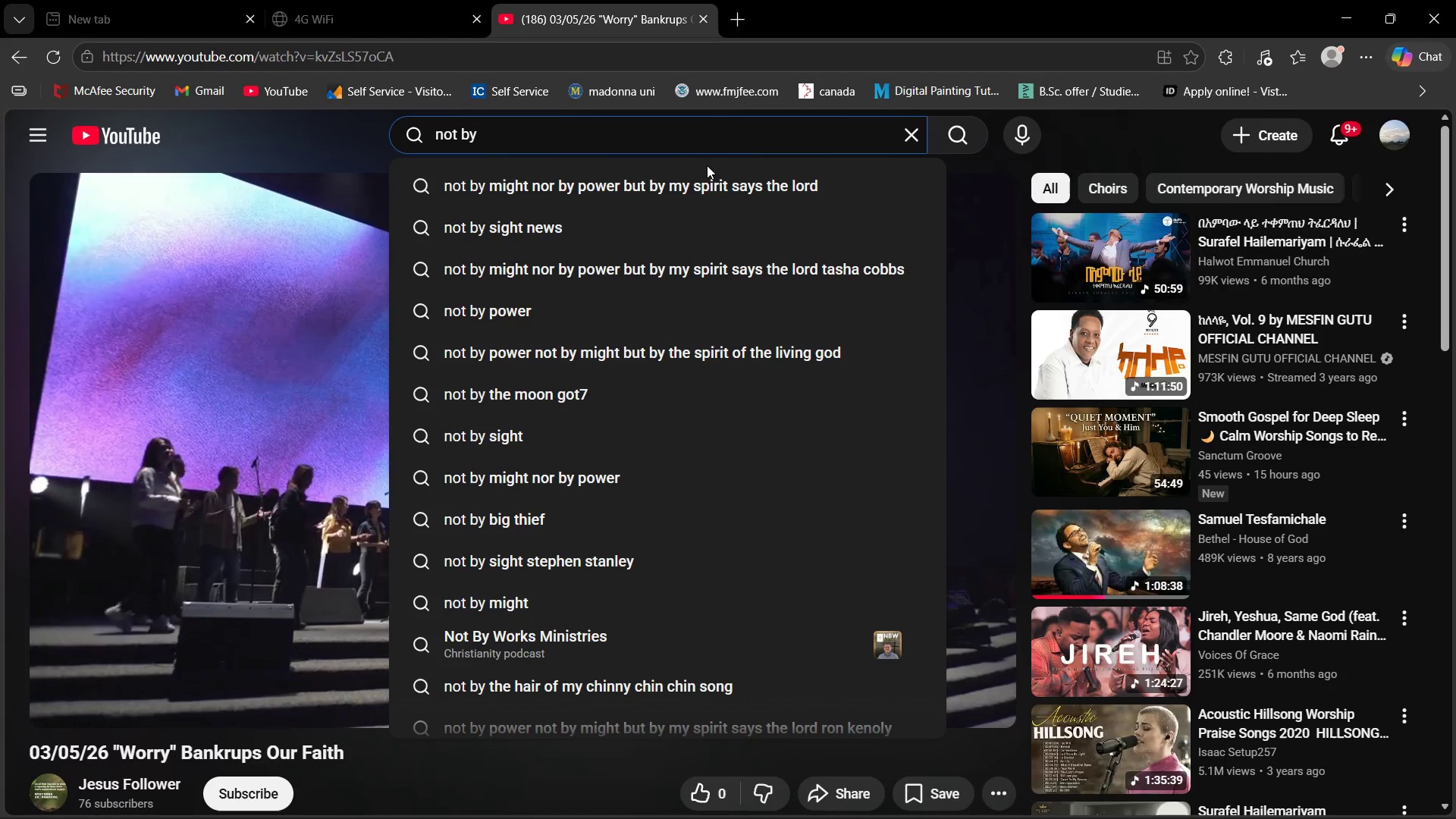 
left_click([714, 185])
 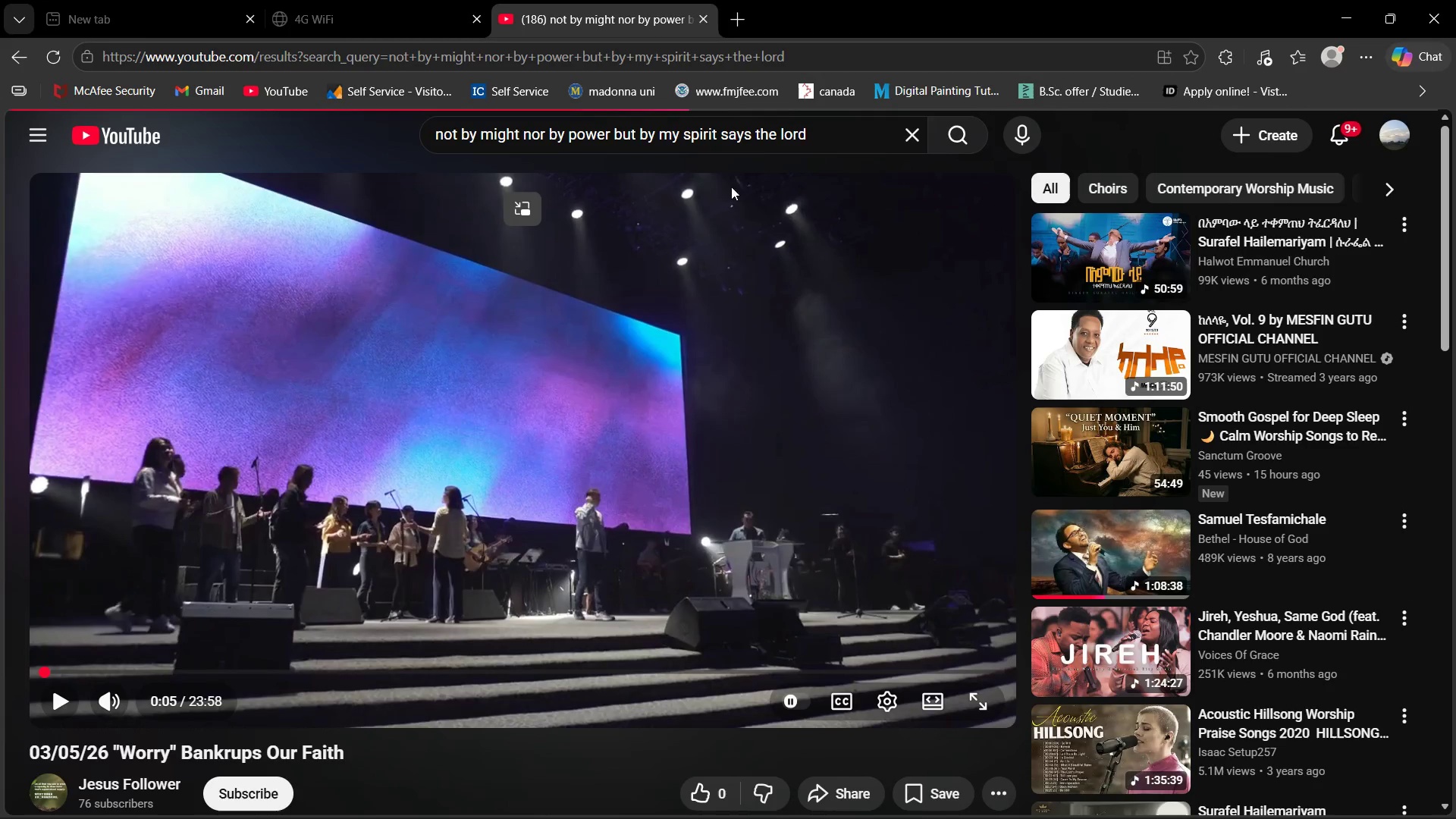 
mouse_move([743, 196])
 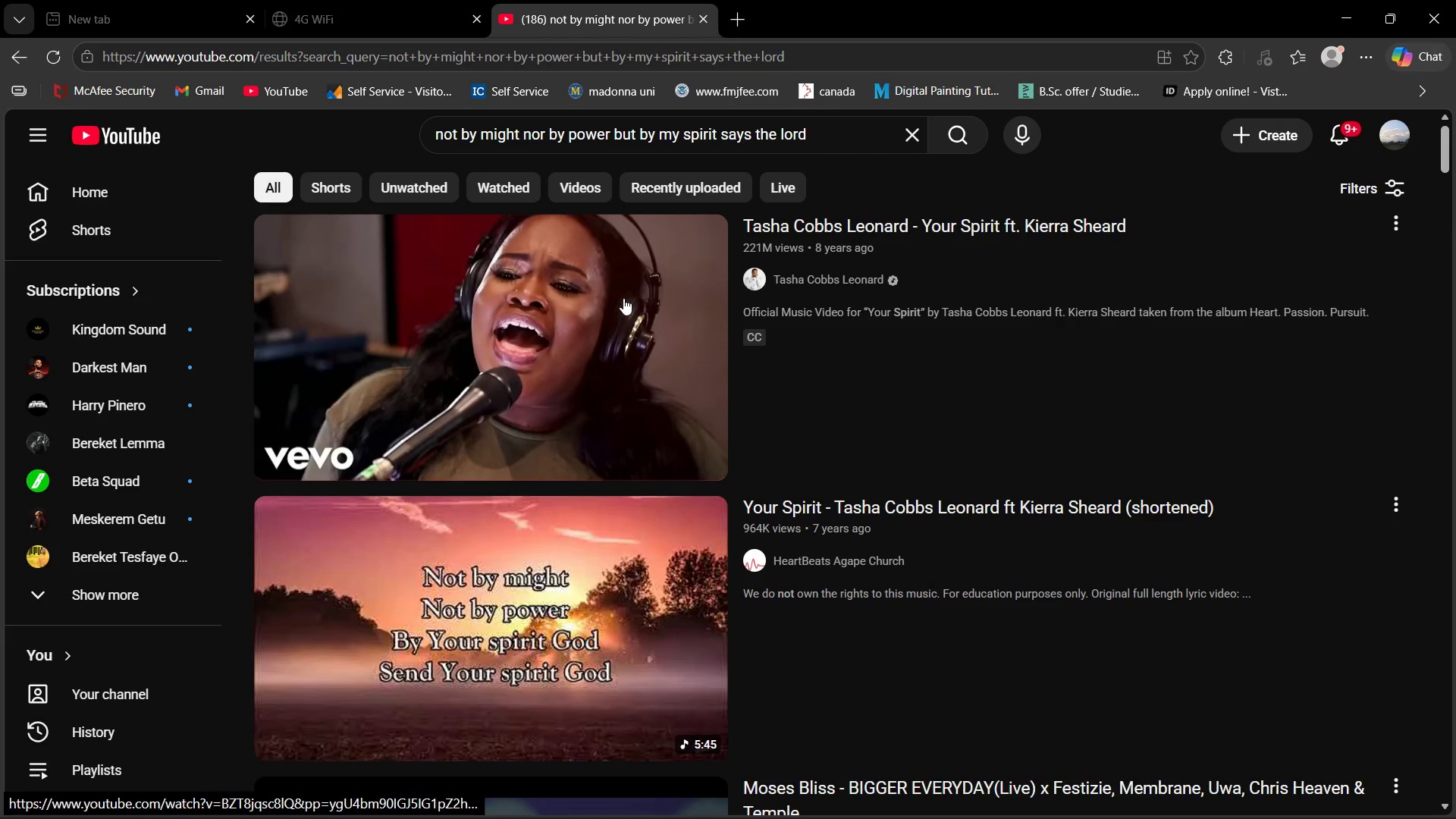 
left_click([585, 304])
 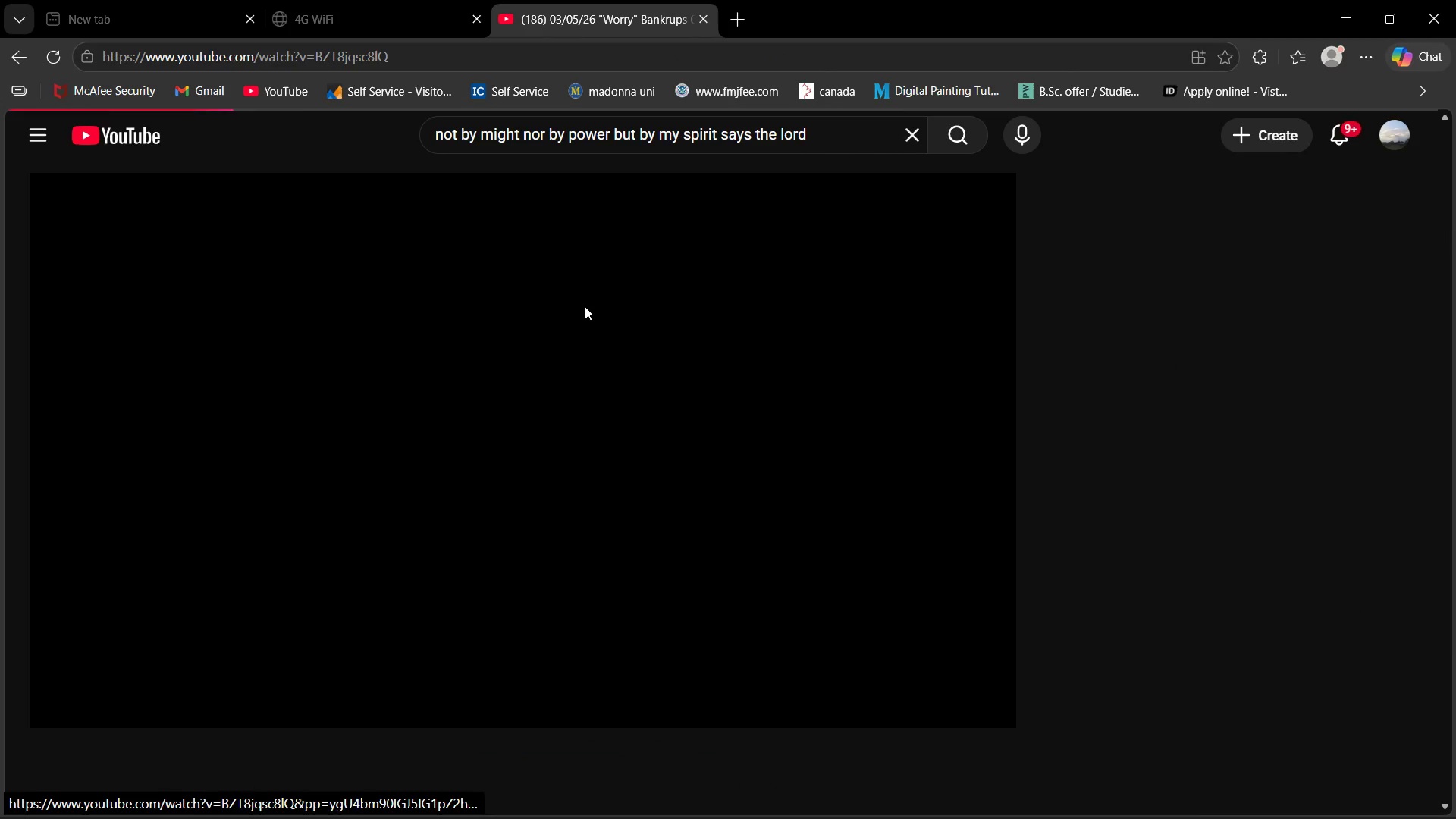 
hold_key(key=VolumeUp, duration=0.8)
 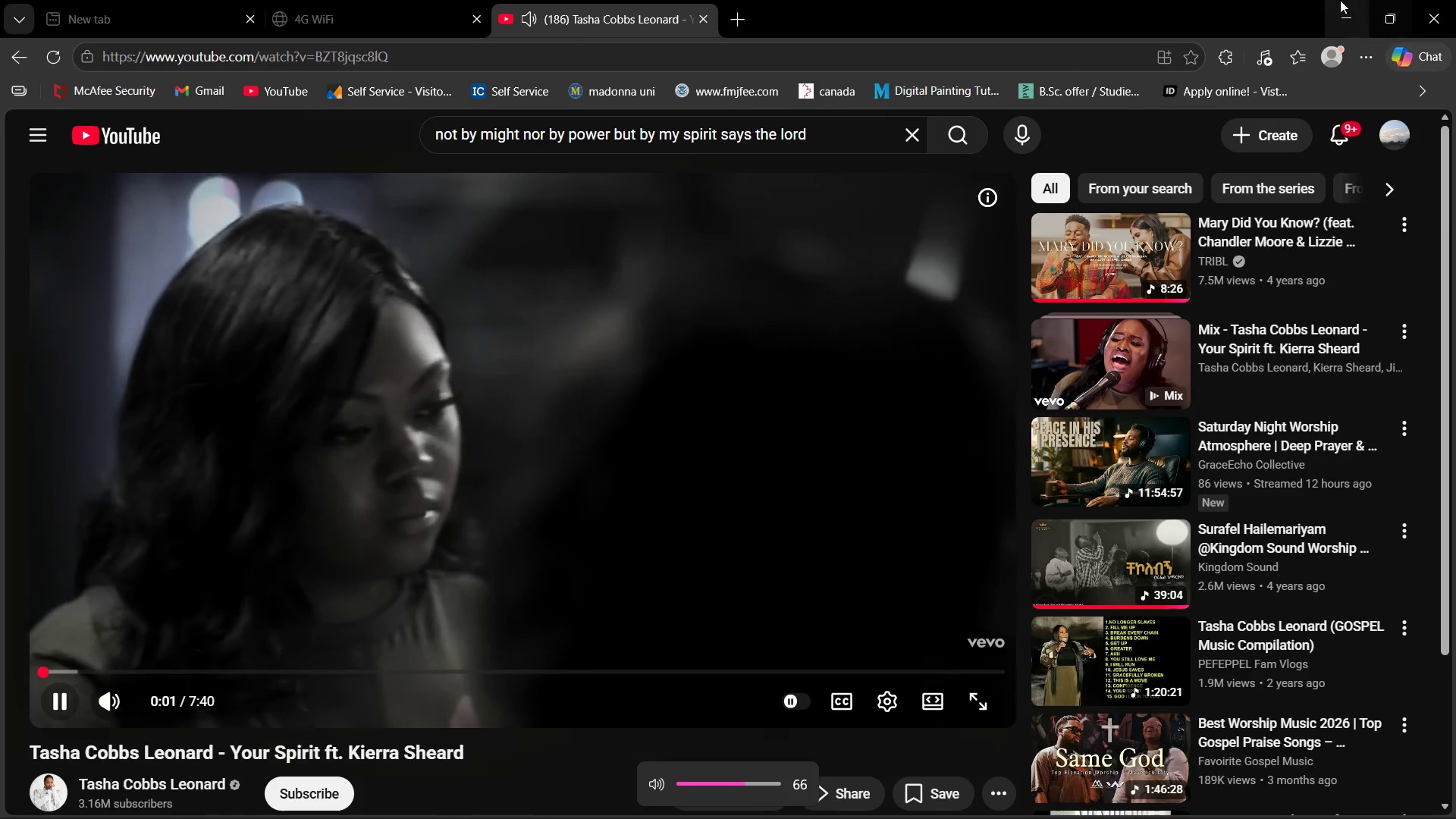 
left_click([1340, 0])
 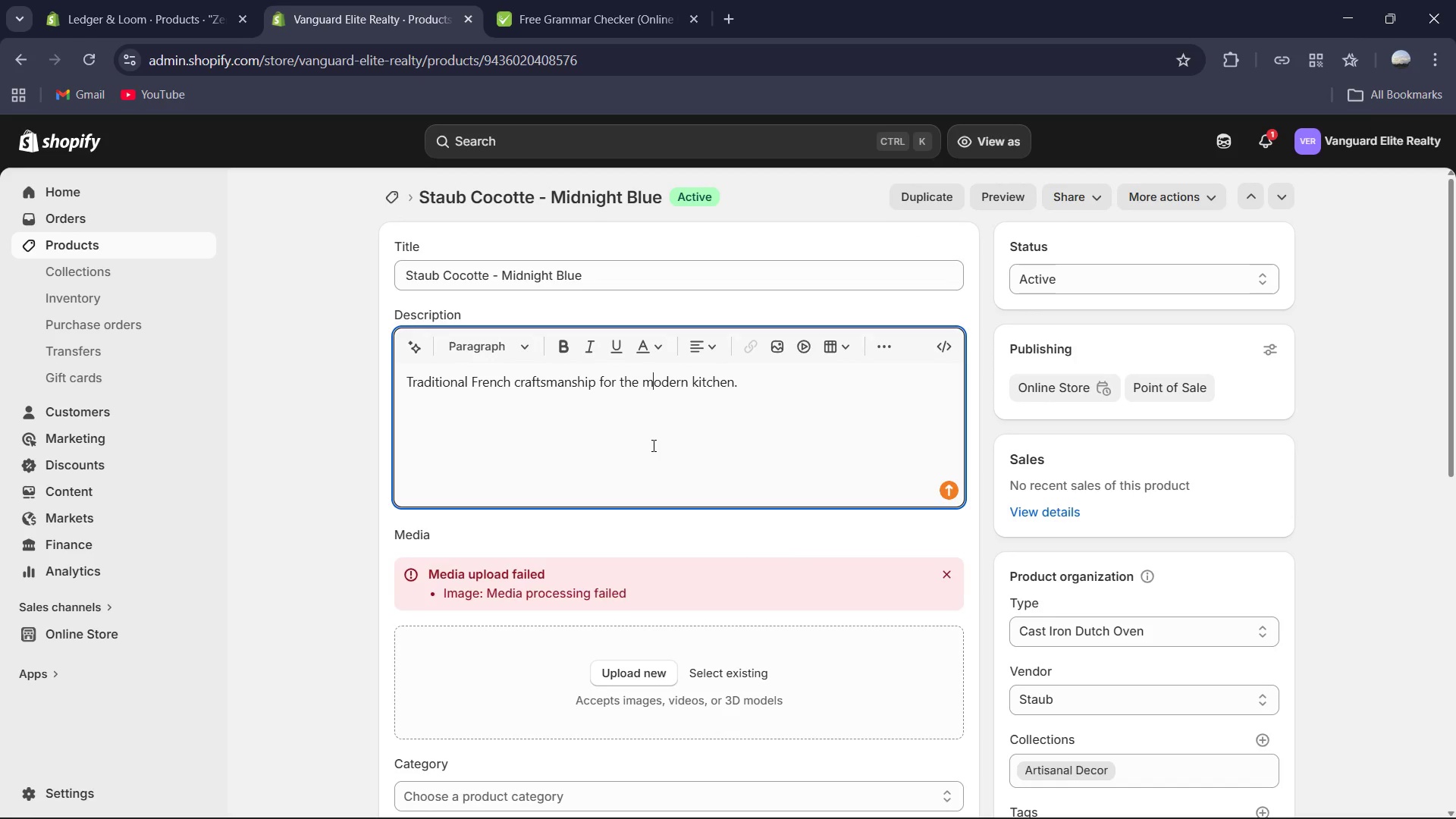 
key(Control+A)
 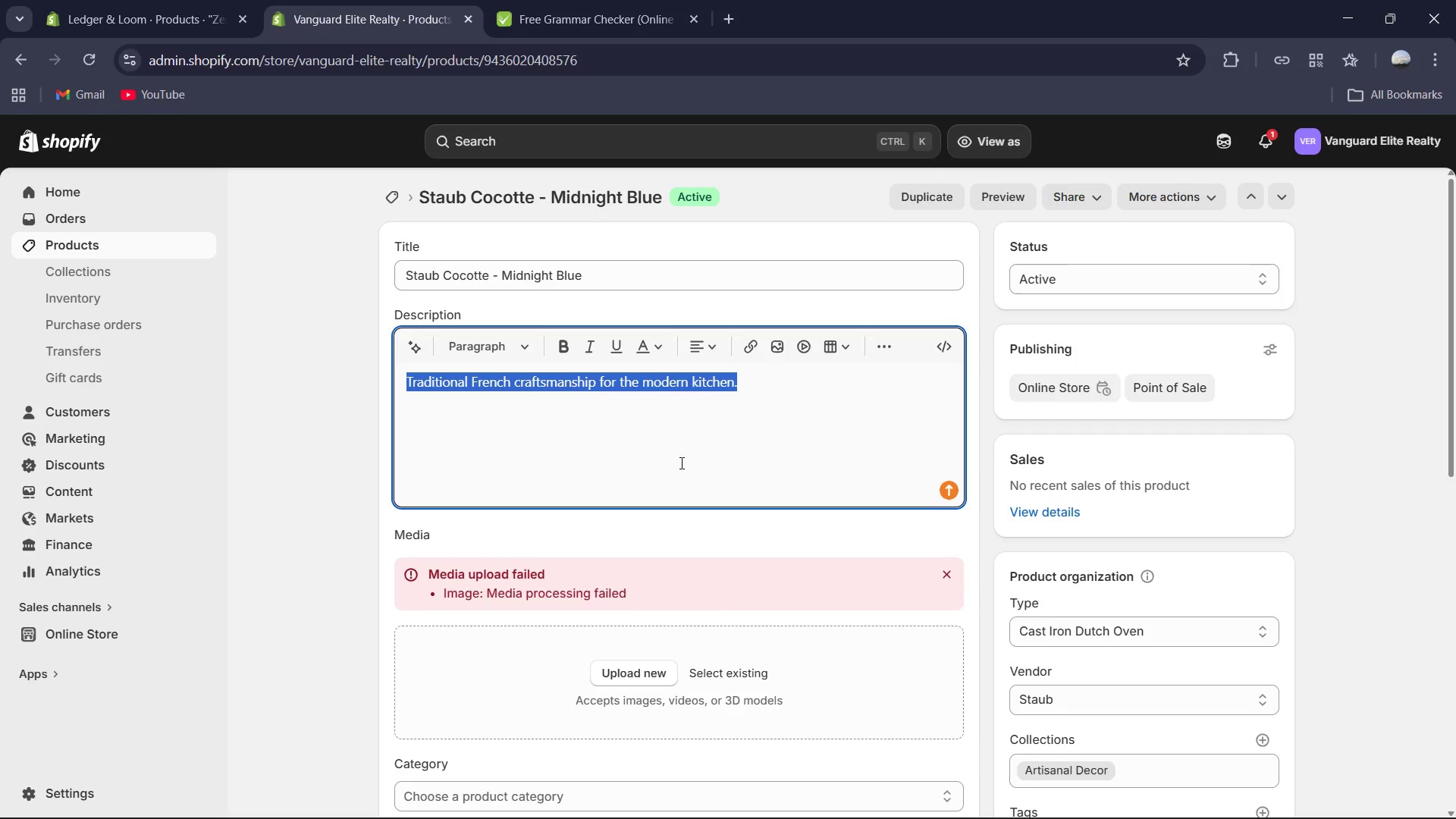 
wait(11.55)
 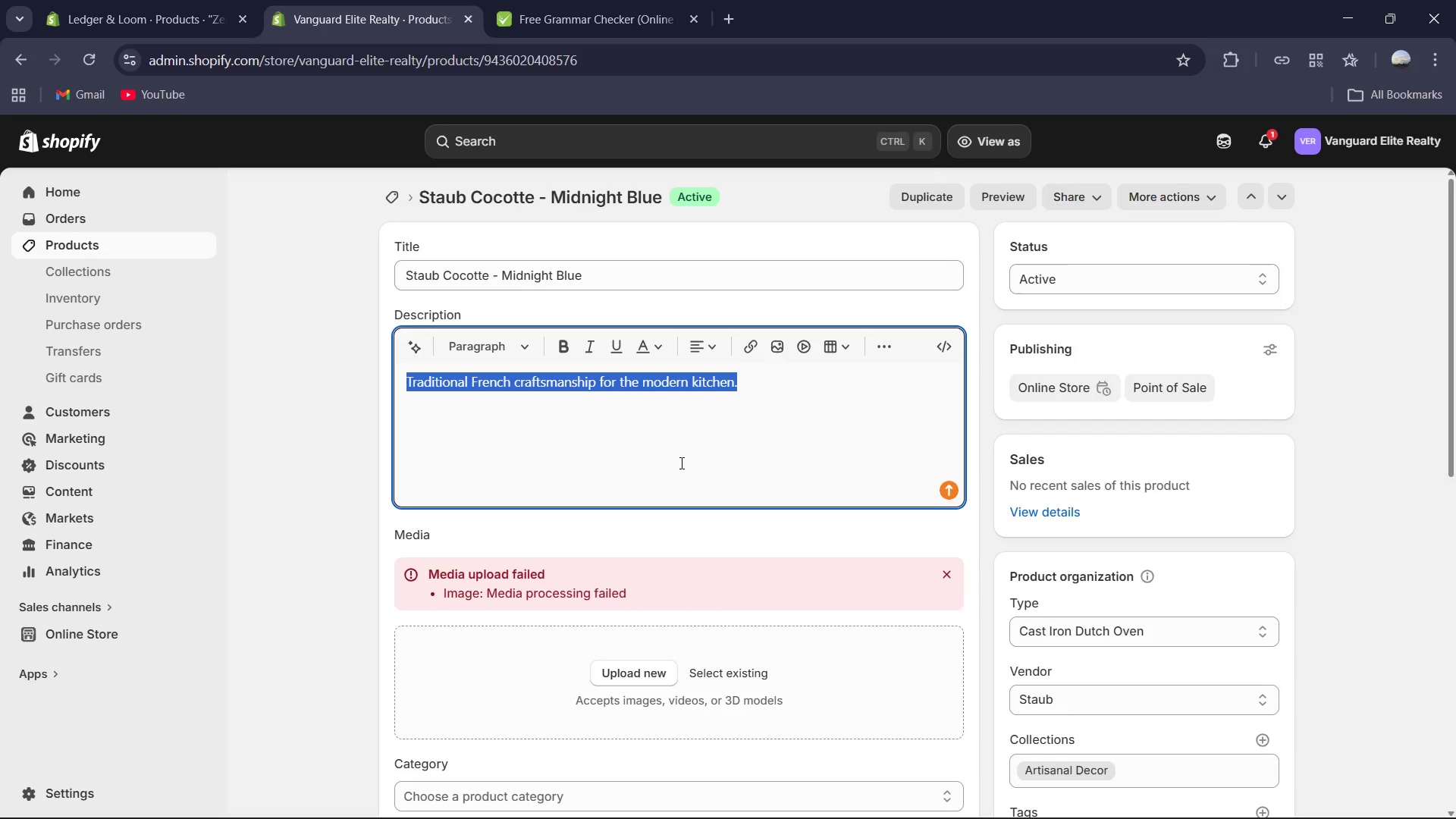 
type(Master the art slow-cooking this professional-grade culinary icon. This Staub Dutch carme)
key(Backspace)
key(Backspace)
key(Backspace)
key(Backspace)
key(Backspace)
type(Oven features a specialized matte black enamel interior that excels at searing and carmelizing, while the self )
key(Backspace)
type(-basting lid[VolumeDown][VolumeDown][VolumeDown][VolumeDown][VolumeDown][VolumeDown][VolumeDown][VolumeDown] ensured)
key(Backspace)
type(s your e)
key(Backspace)
type(meals remain succulent and flavorful,)
key(Backspace)
type(. Its m)
key(Backspace)
type(Midnight Black finishe)
key(Backspace)
type( )
 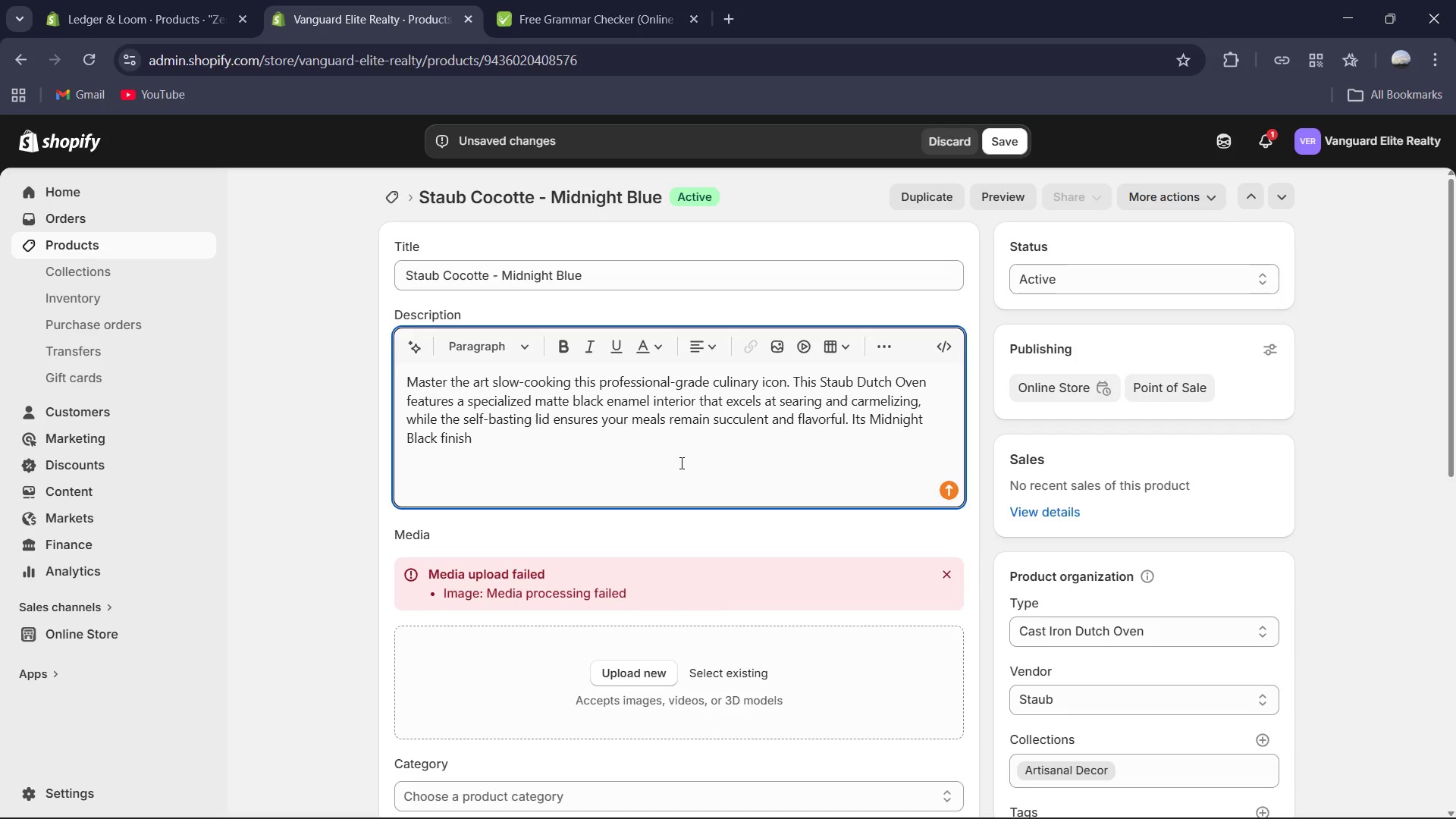 
wait(20.25)
 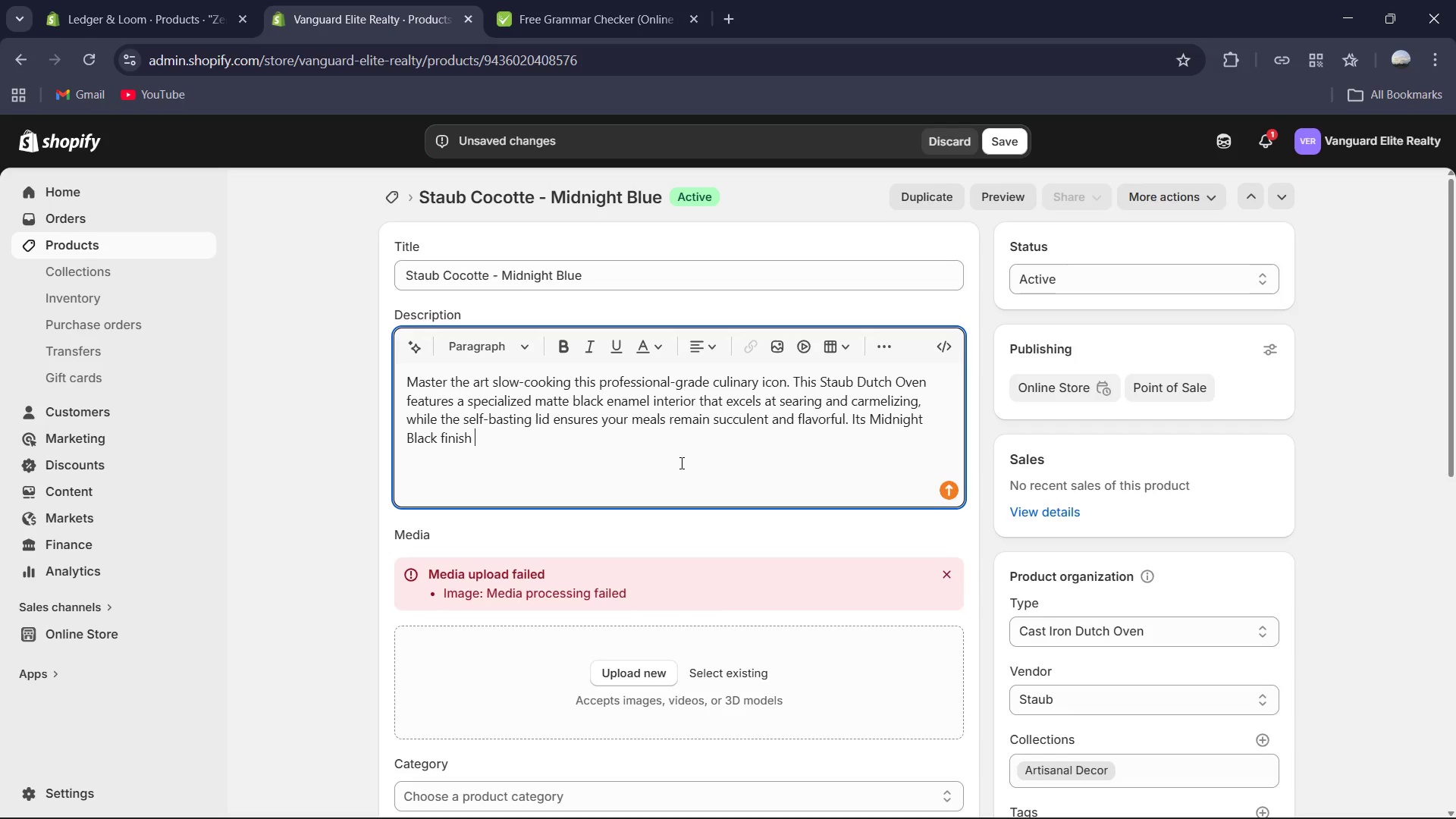 
type(adds a bold )
key(Backspace)
type(, timeless elegance to your new kitechen, sr)
key(Backspace)
type(erving as a both a high-performance tool and a br)
key(Backspace)
type(eautify)
key(Backspace)
type(ul stovetop centerpiece.)
 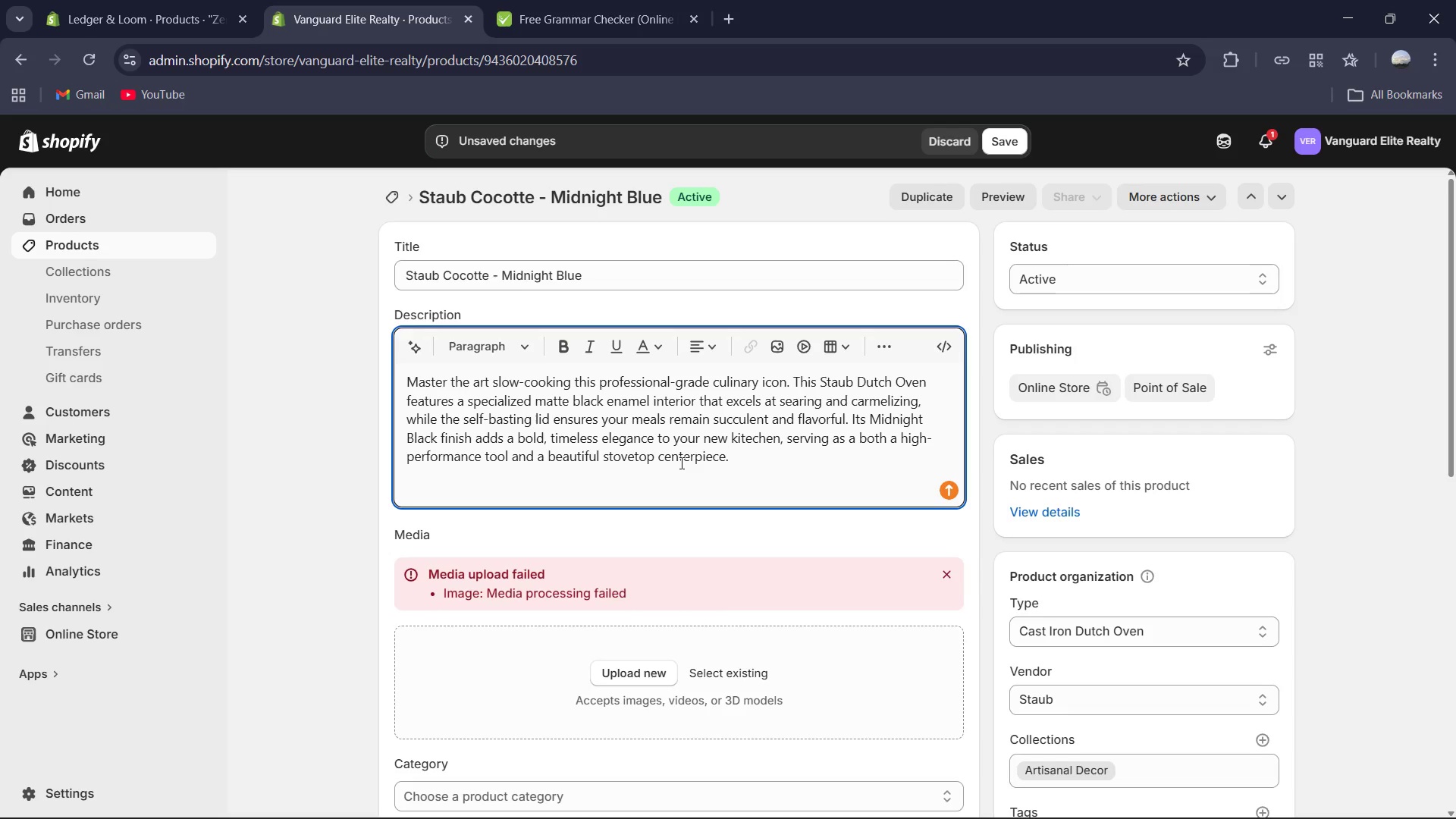 
key(Control+A)
 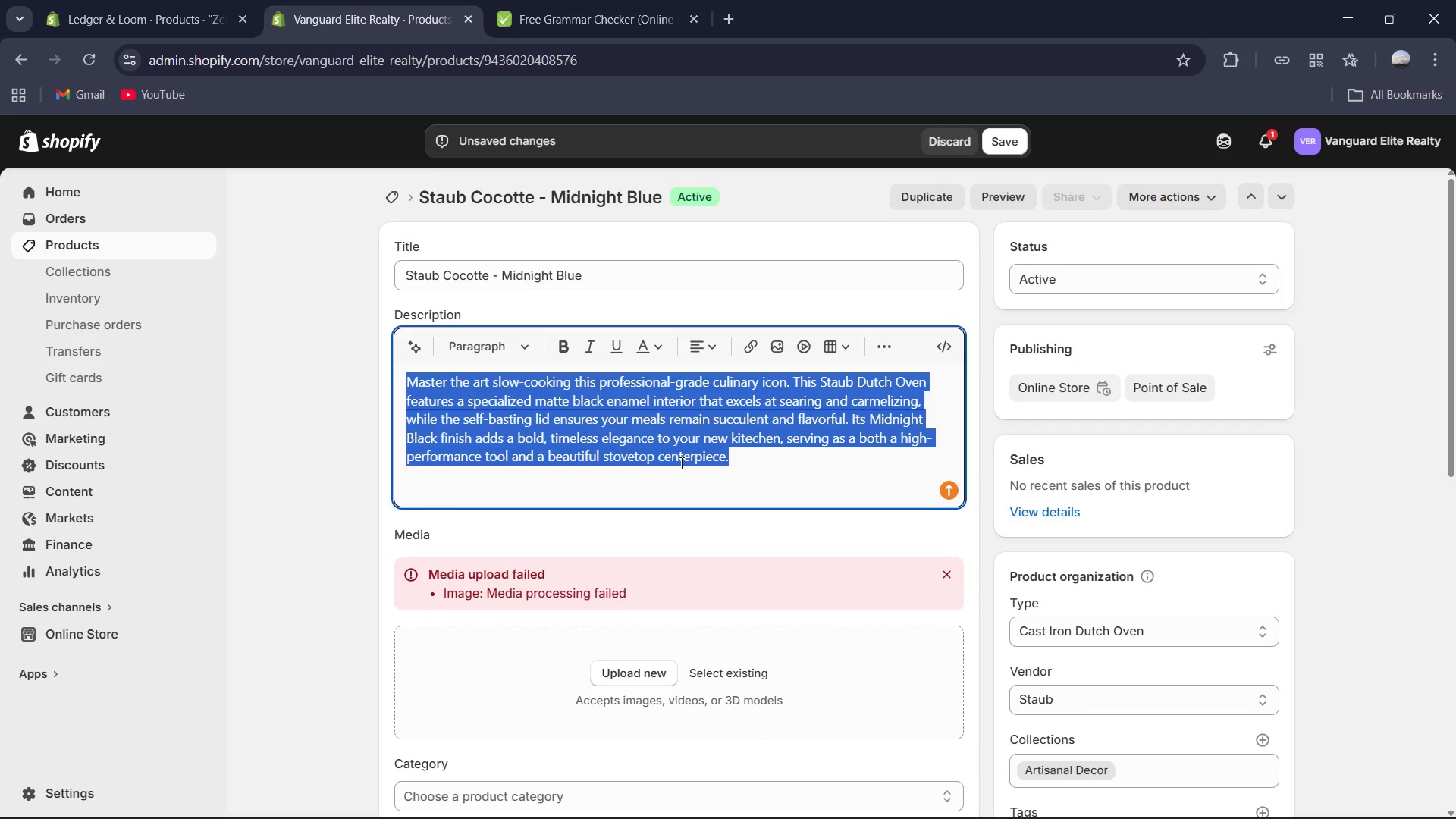 
key(Control+C)
 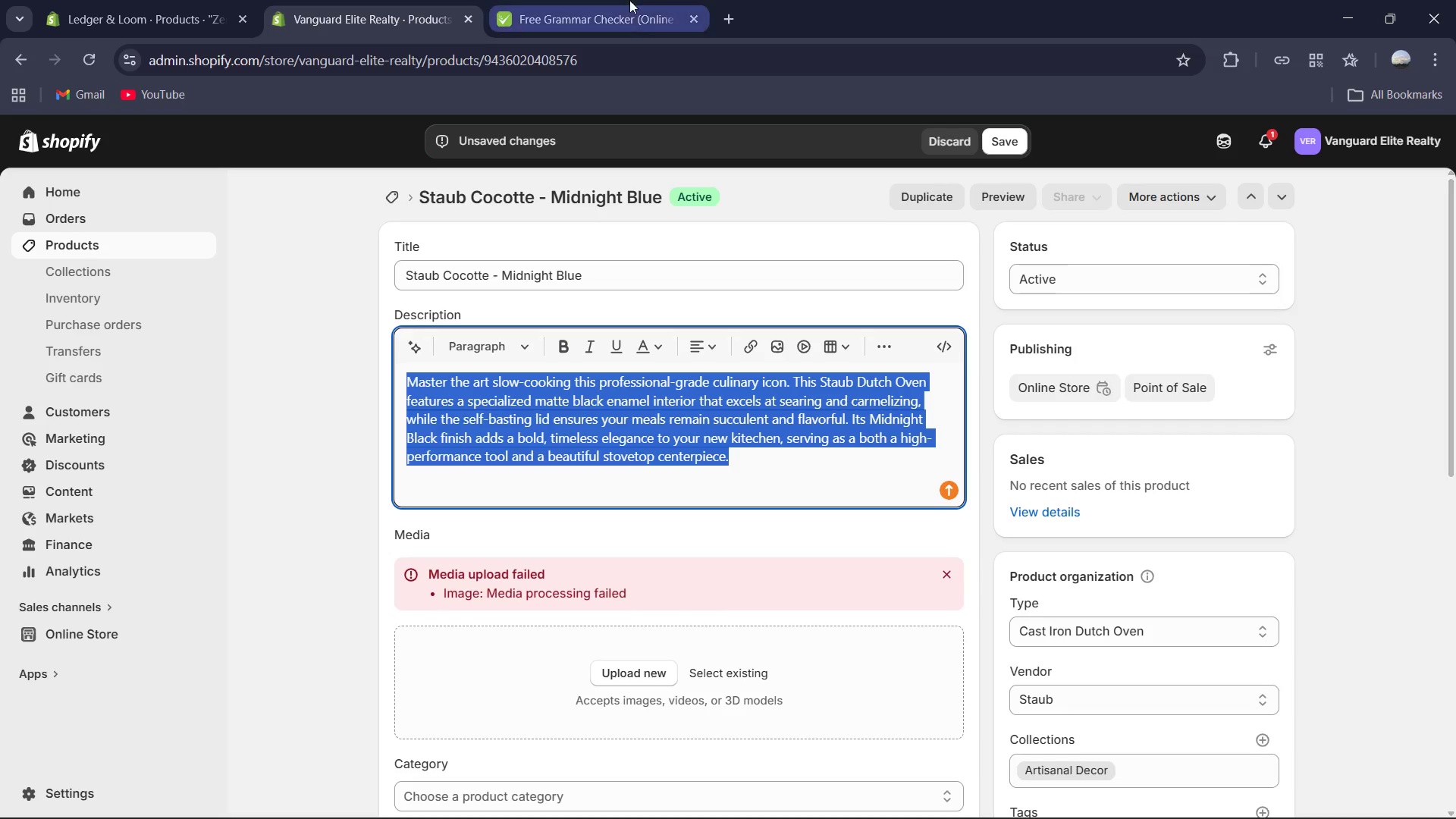 
left_click([623, 0])
 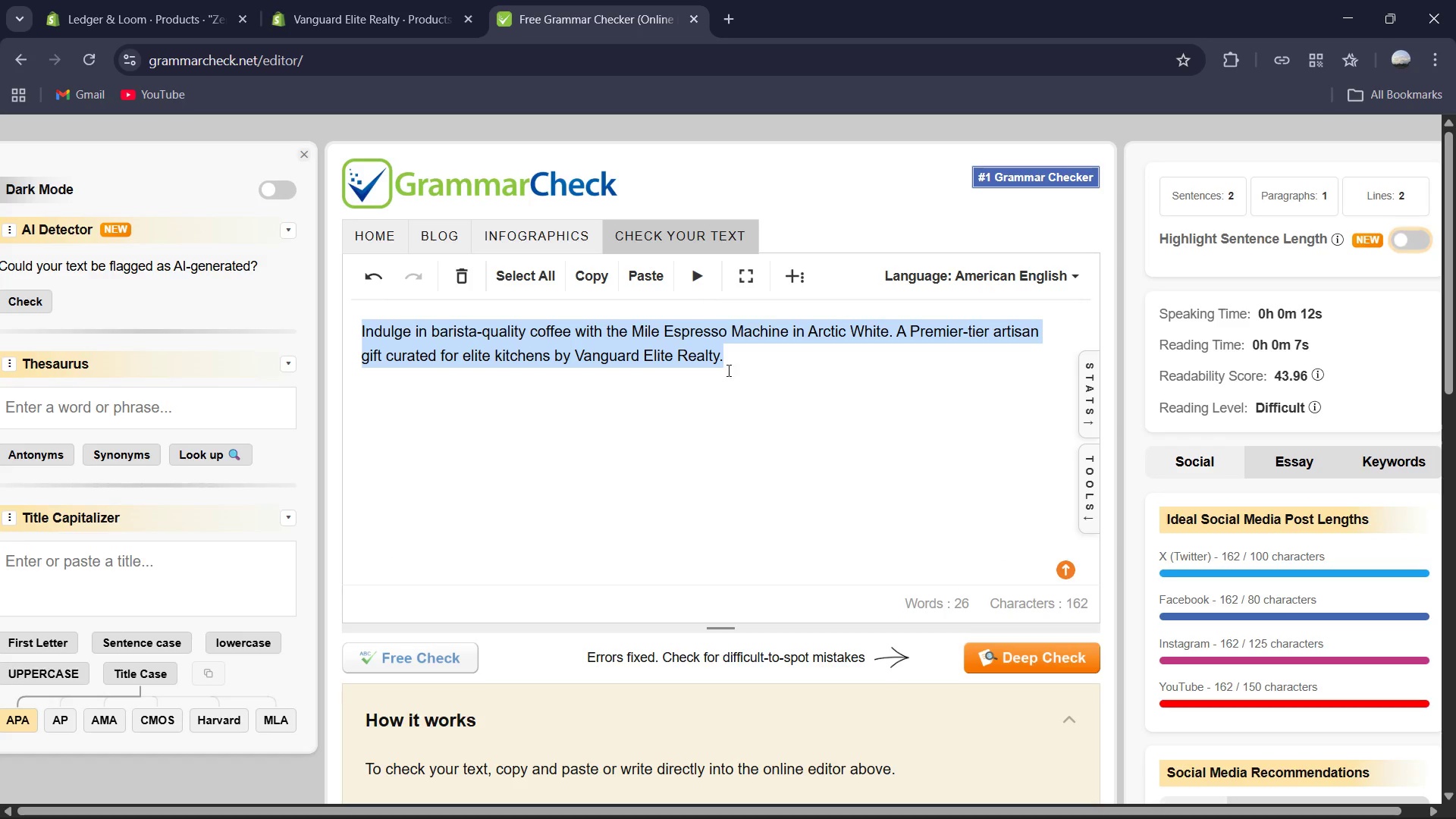 
key(Control+V)
 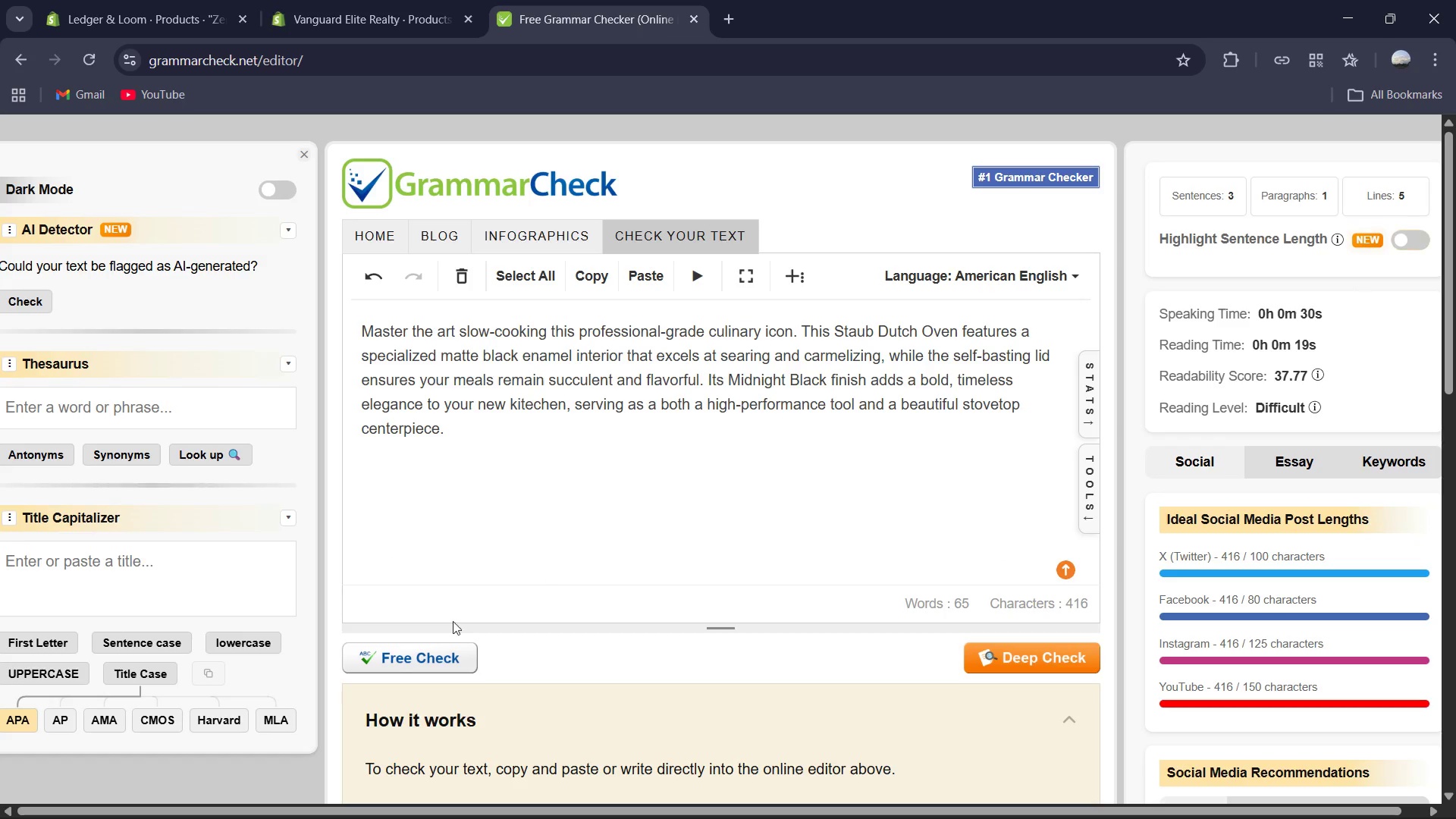 
left_click([399, 657])
 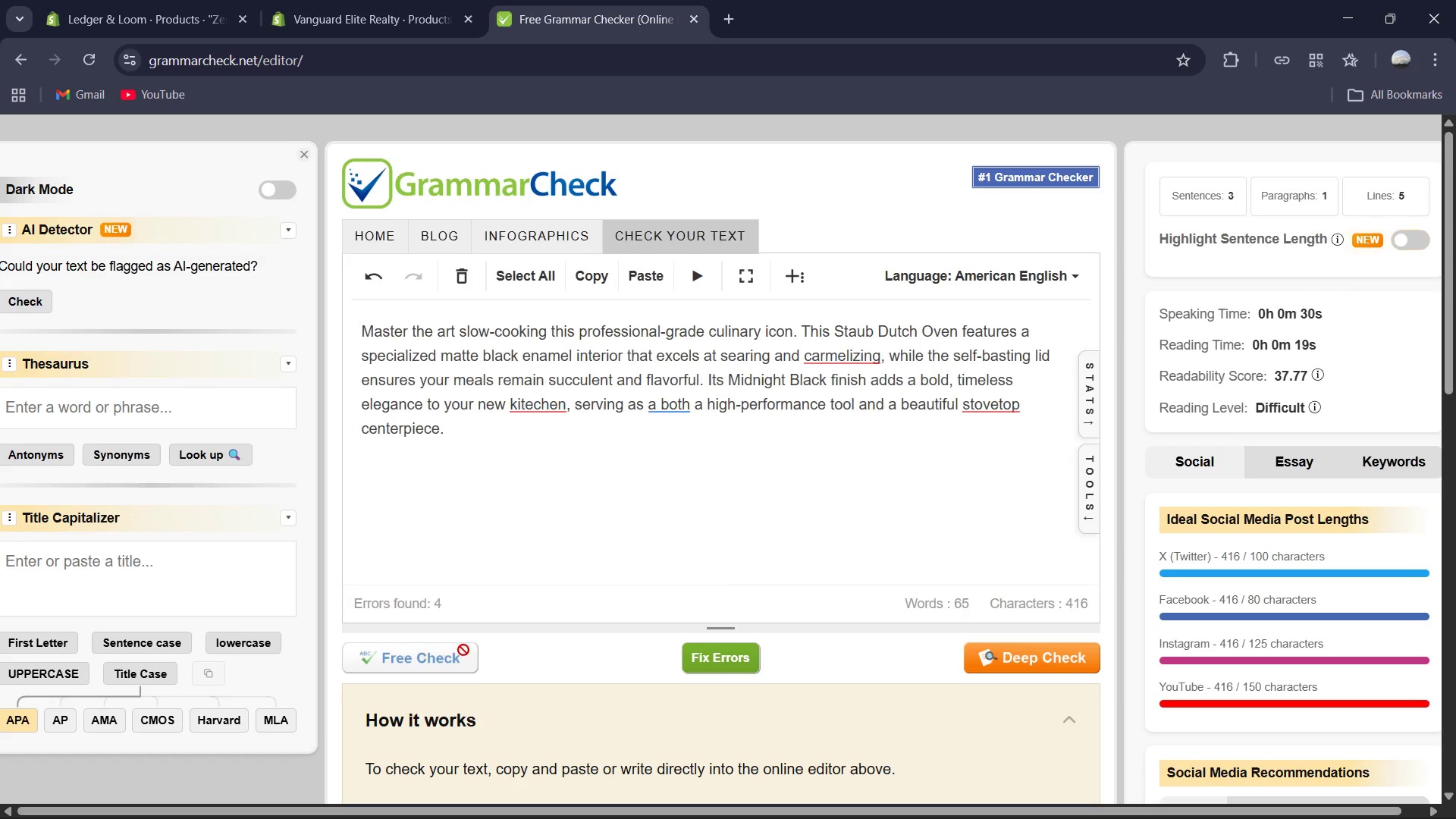 
left_click([739, 664])
 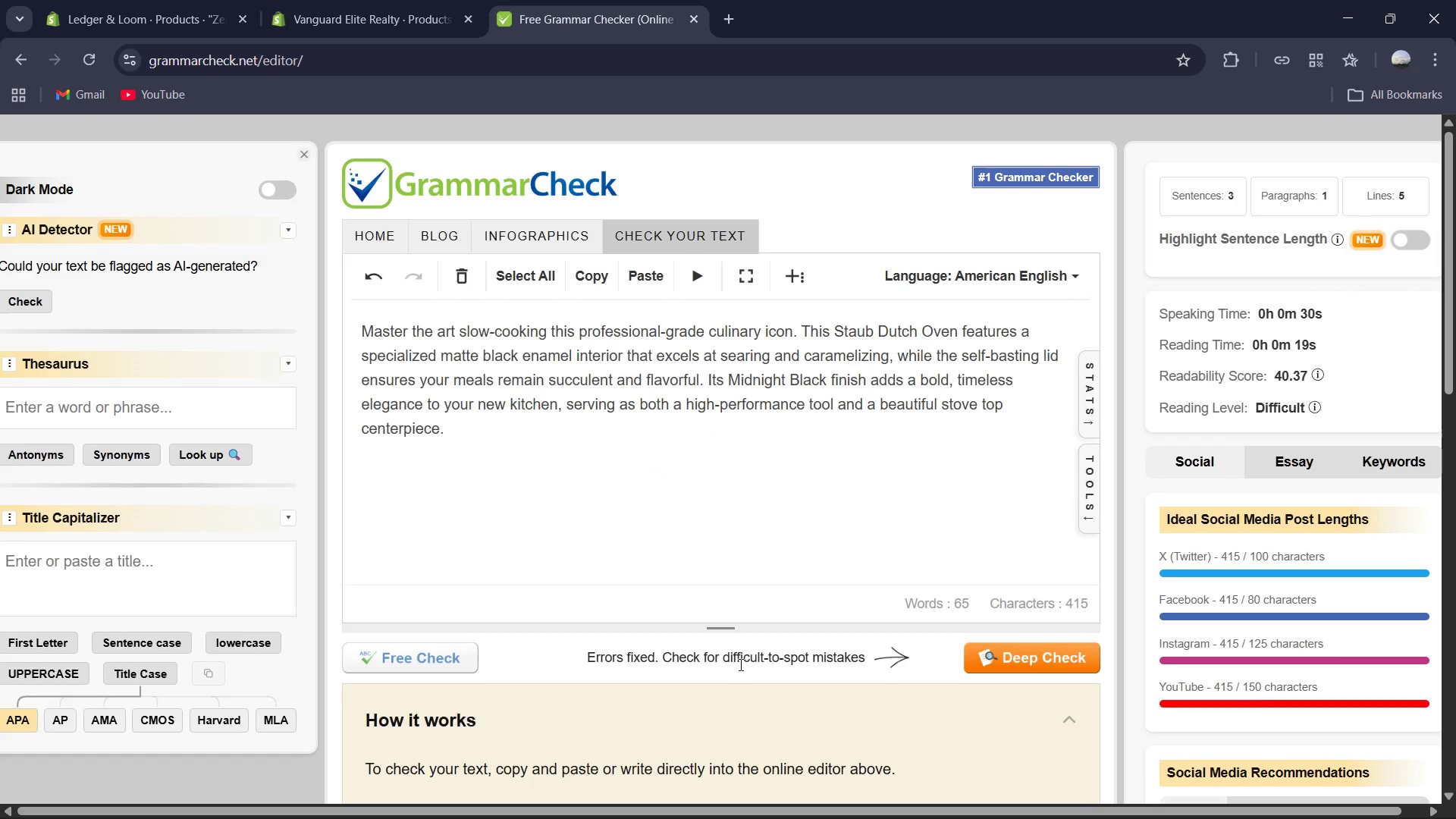 
left_click([701, 524])
 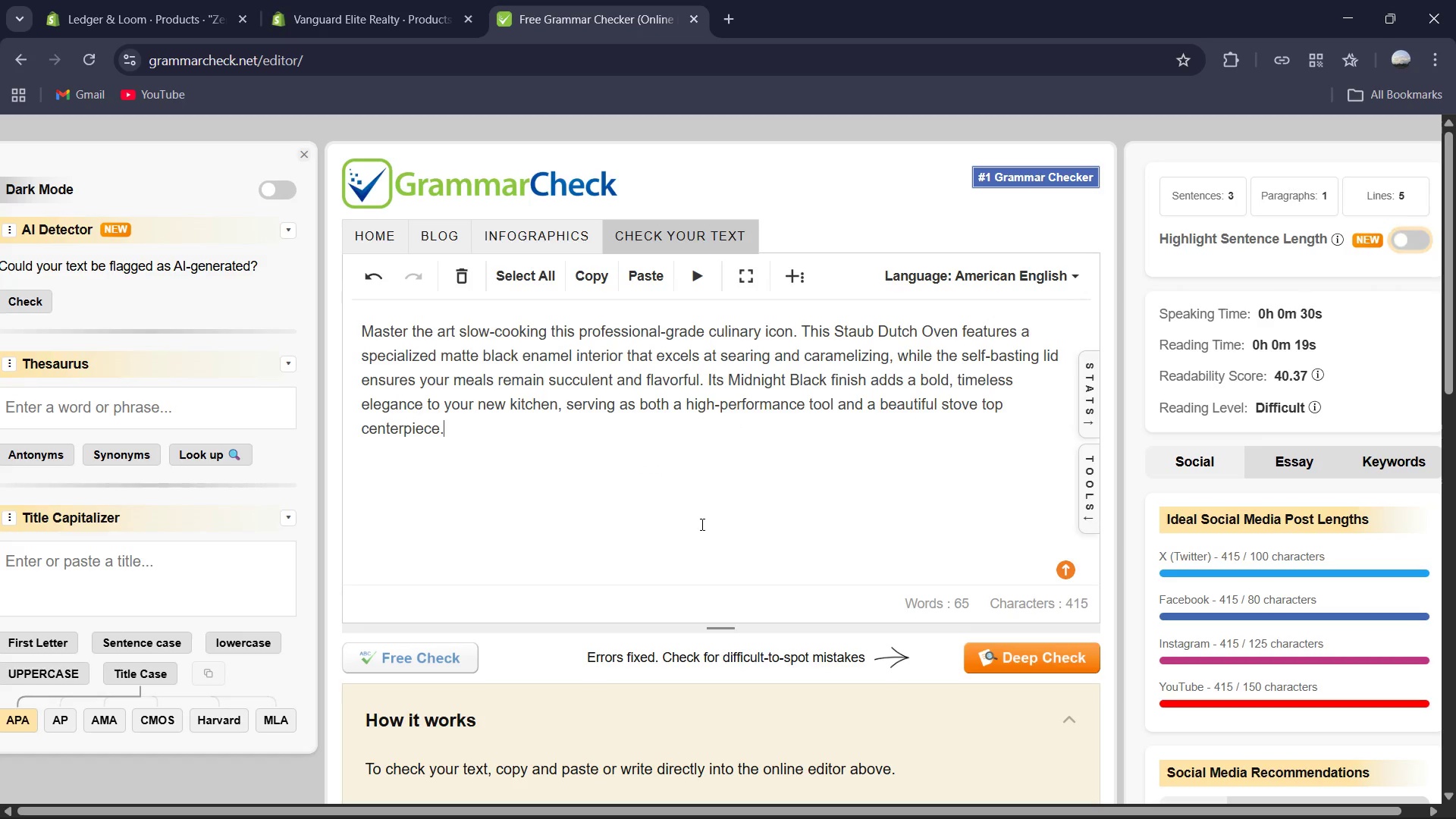 
key(Control+A)
 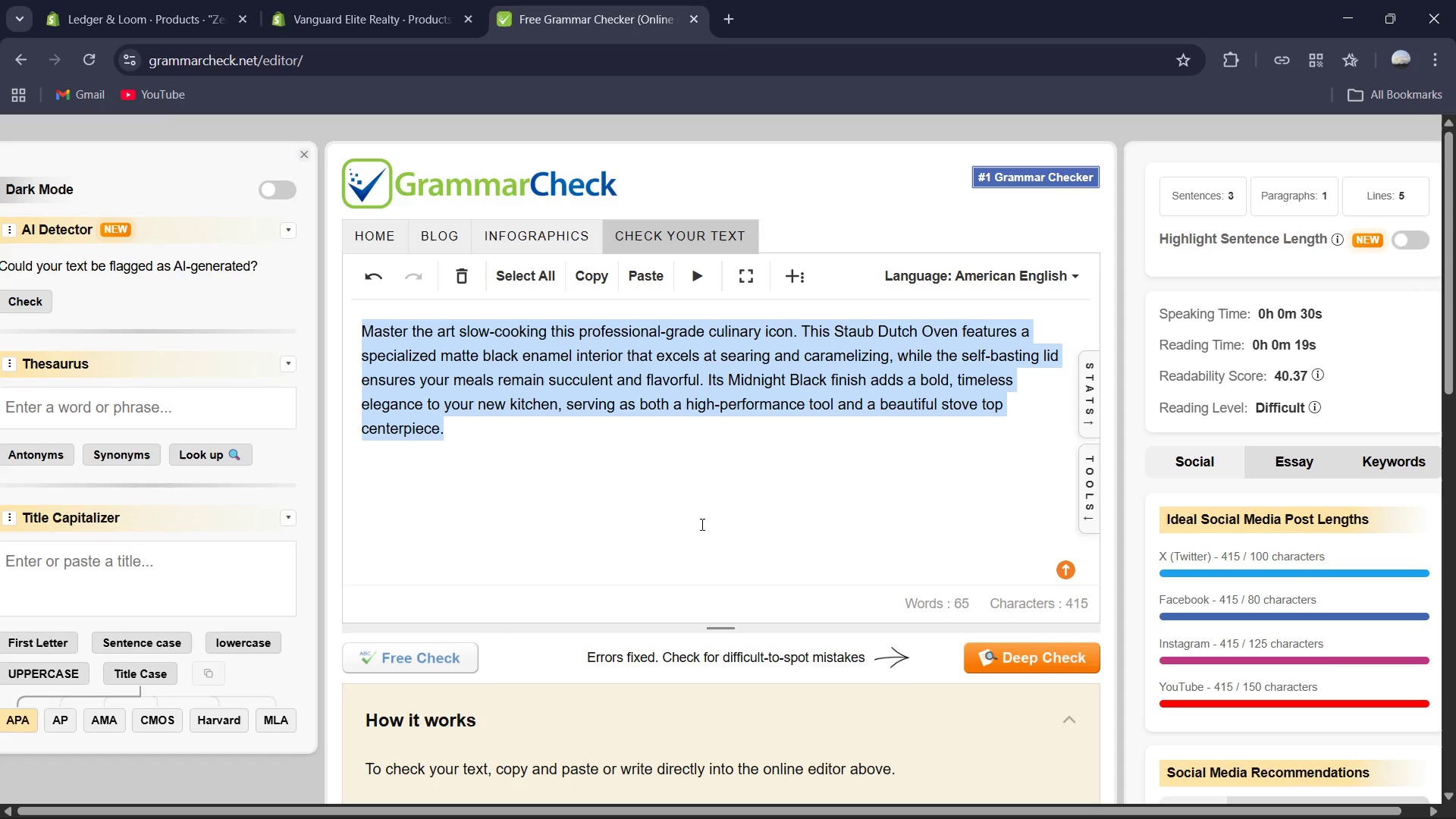 
key(Control+C)
 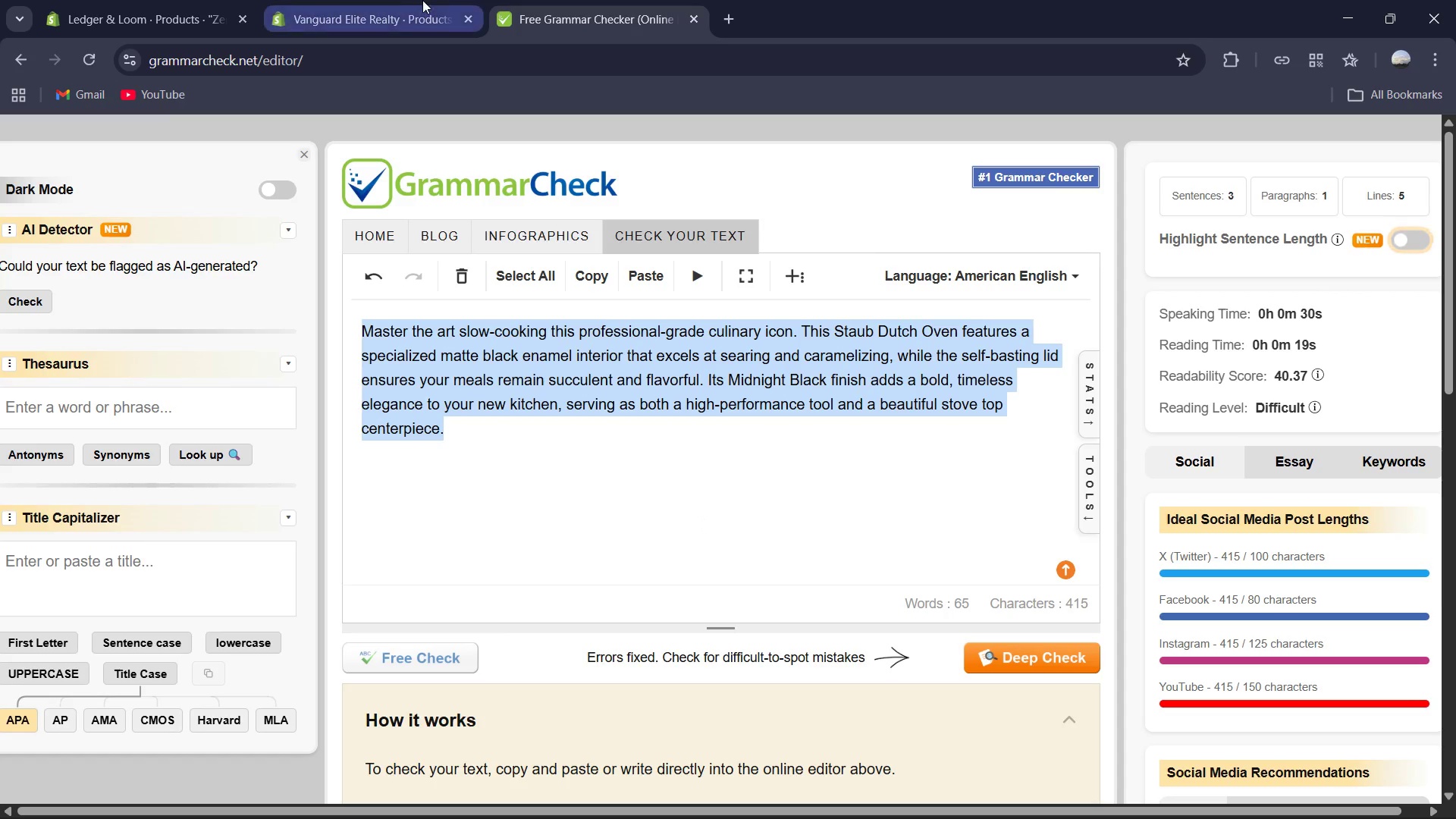 
left_click([423, 0])
 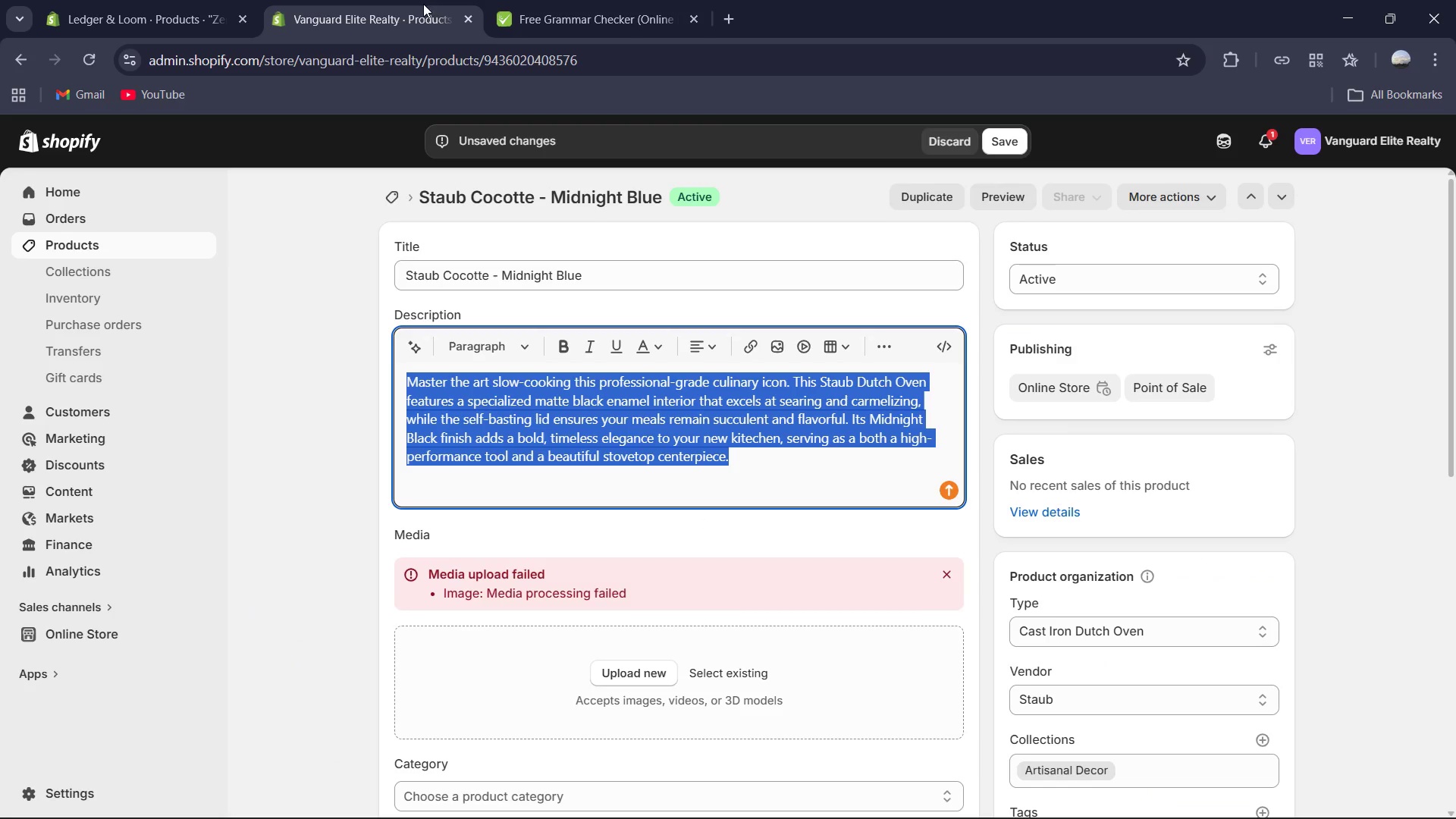 
key(Control+V)
 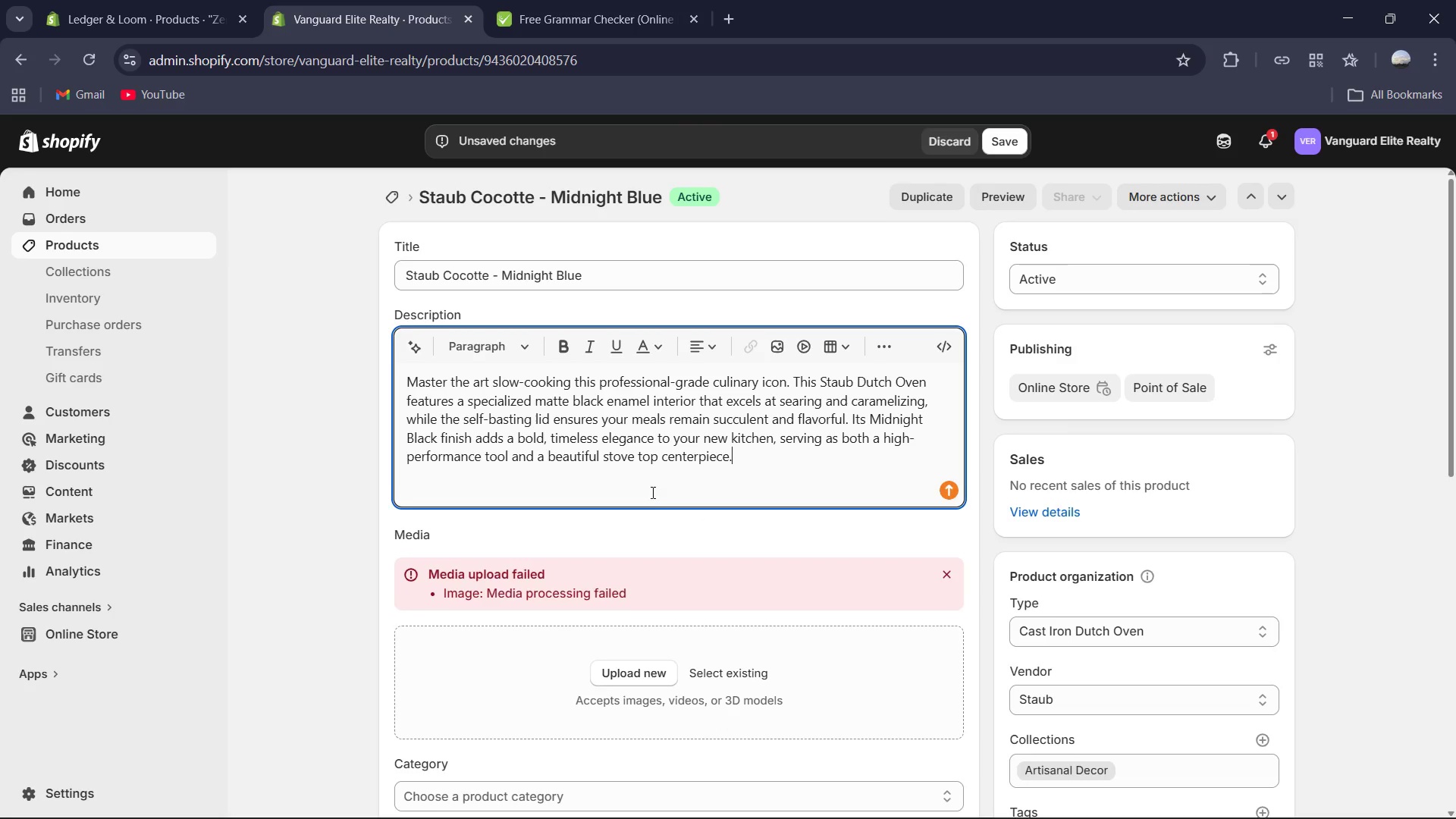 
scroll: coordinate [821, 555], scroll_direction: down, amount: 14.0
 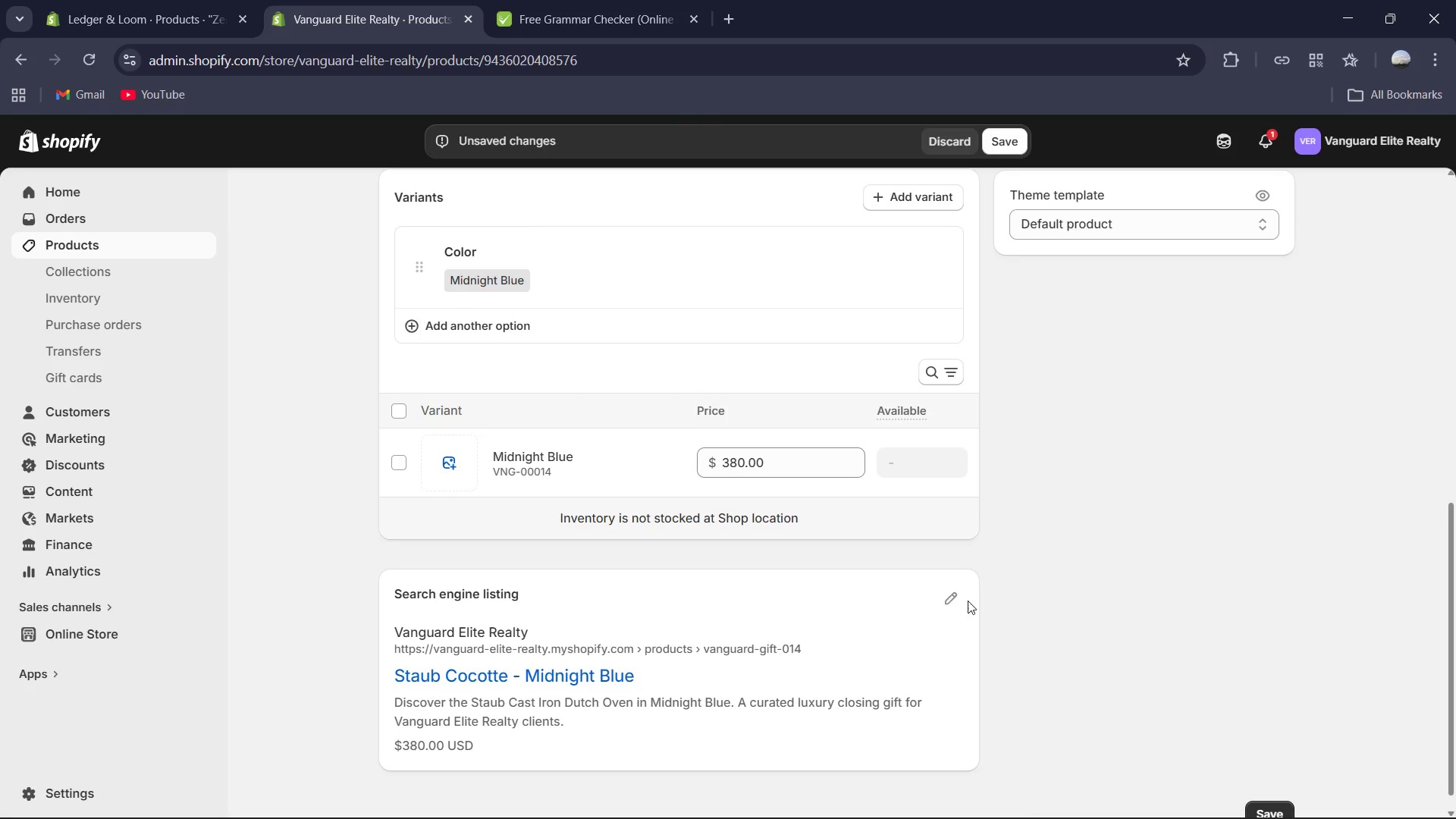 
double_click([952, 595])
 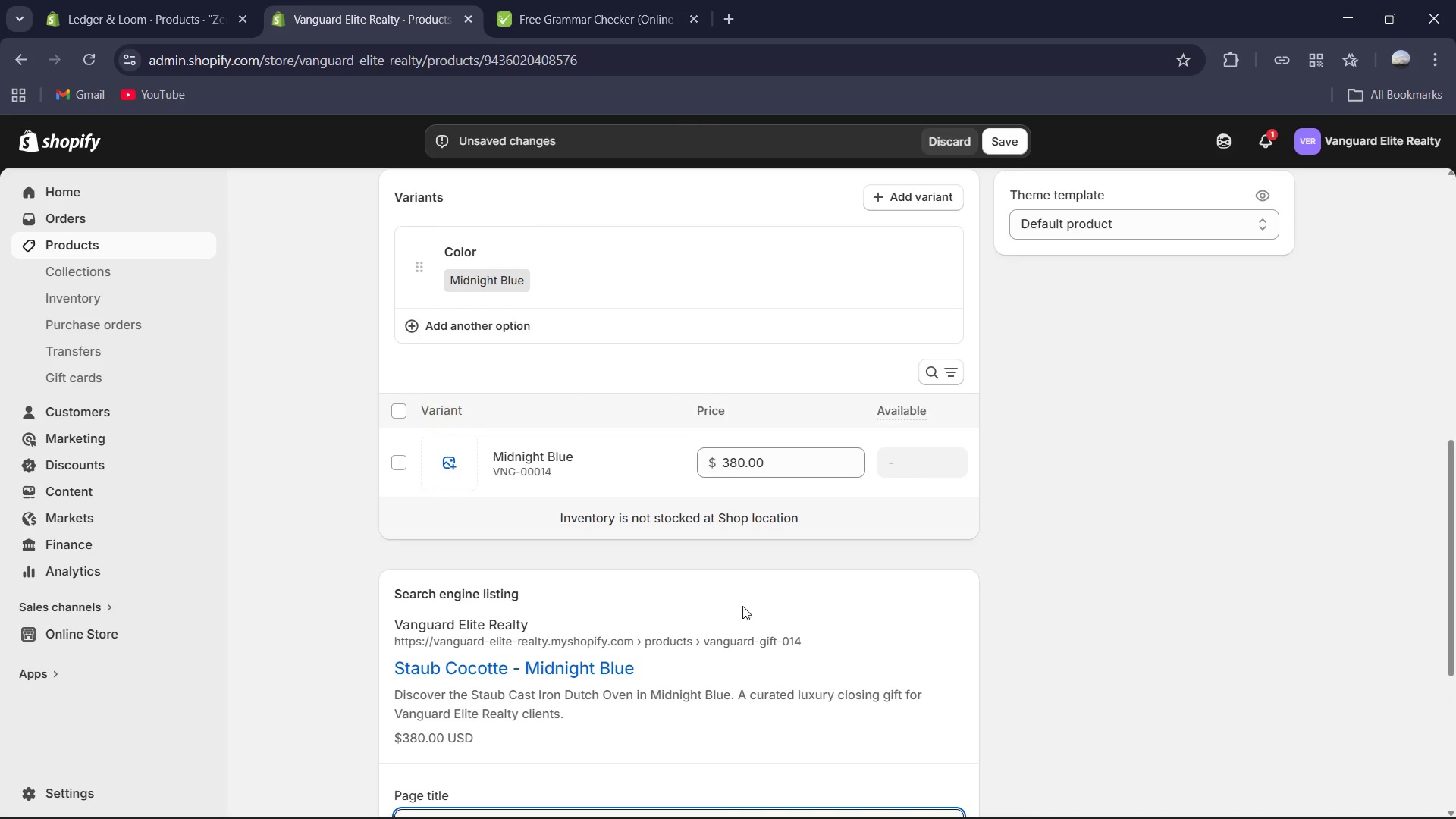 
scroll: coordinate [667, 639], scroll_direction: down, amount: 5.0
 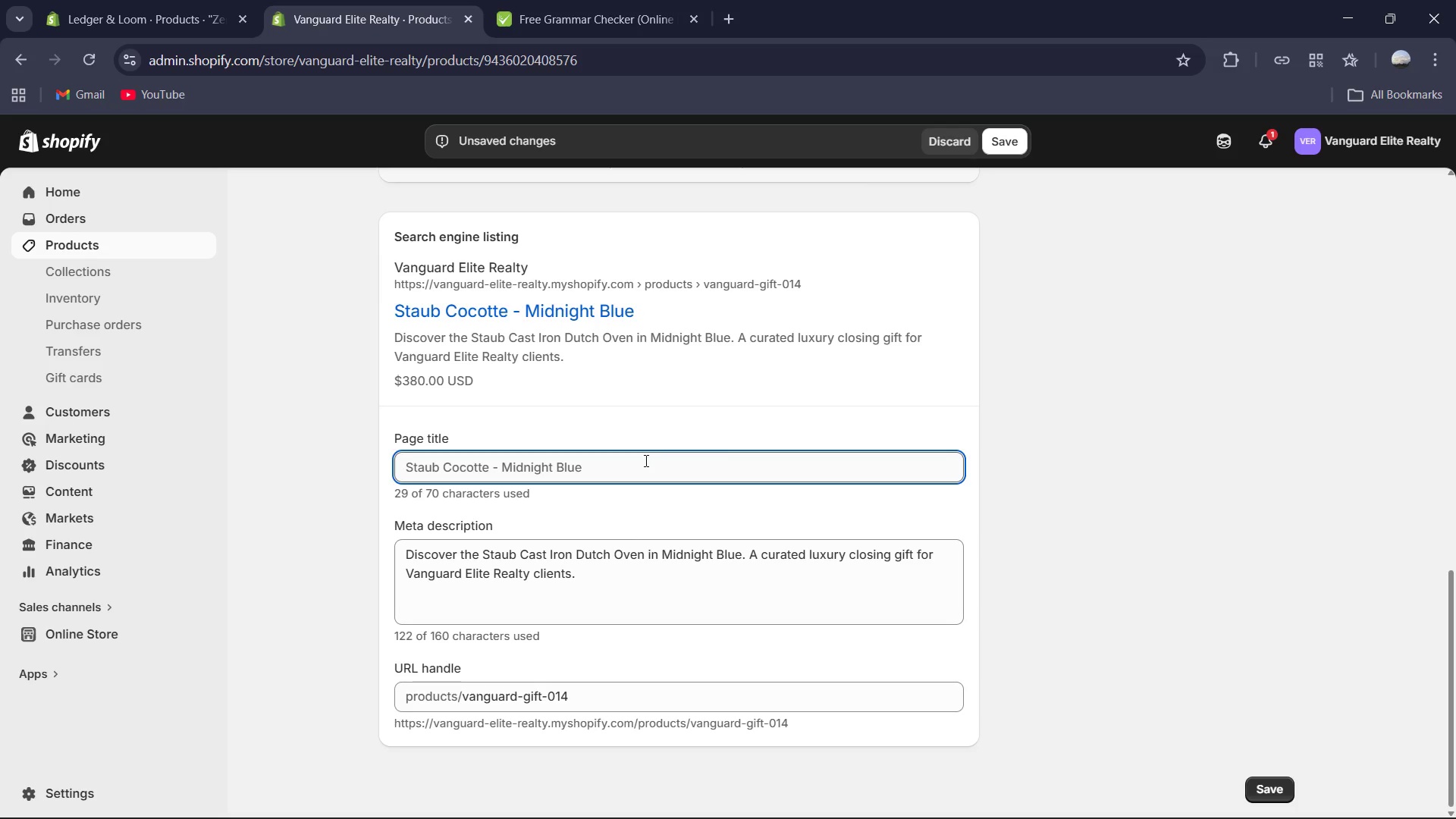 
key(Control+ControlLeft)
 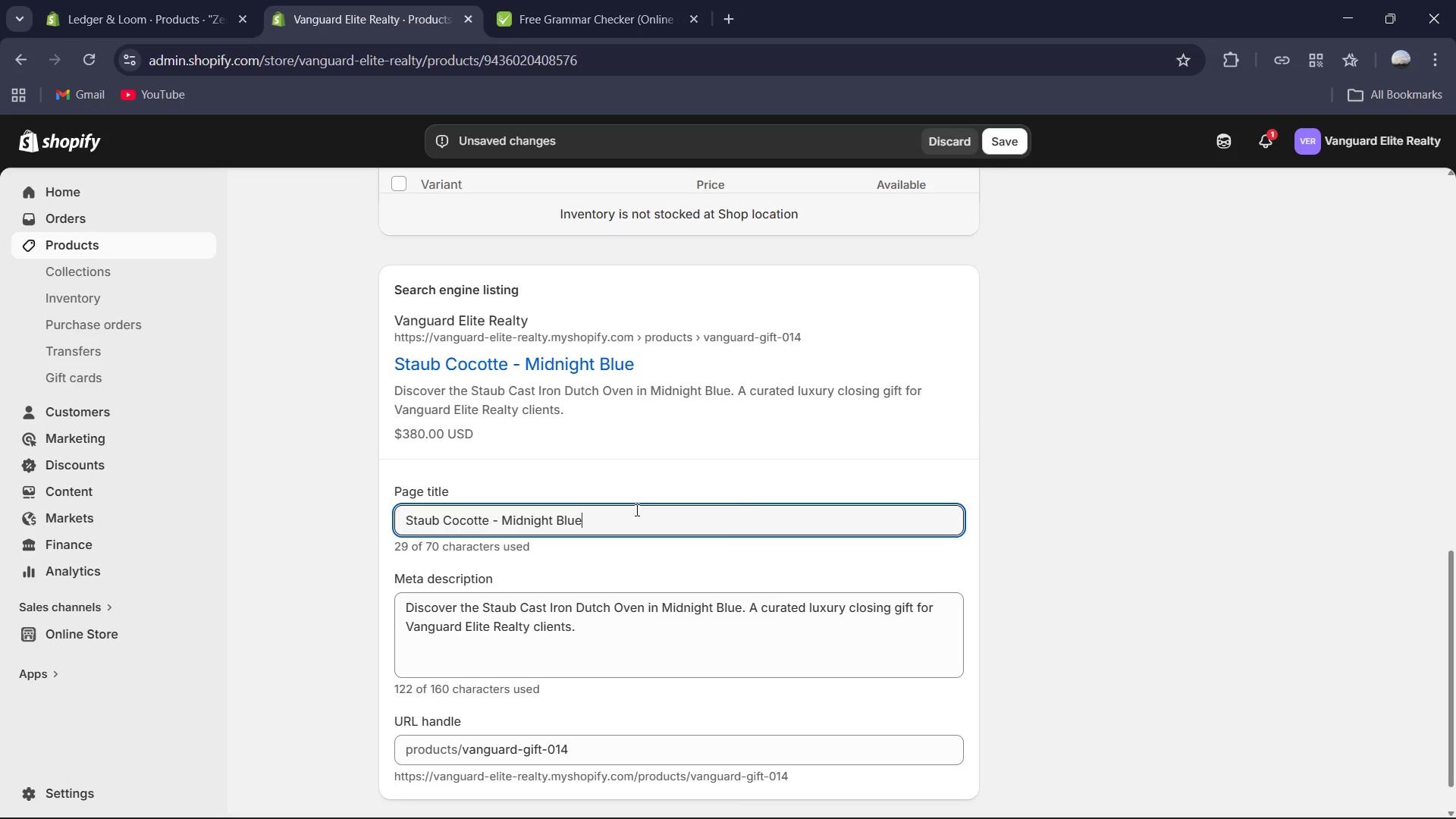 
type(a)
key(Backspace)
key(Backspace)
key(Backspace)
key(Backspace)
key(Backspace)
key(Backspace)
key(Backspace)
key(Backspace)
key(Backspace)
key(Backspace)
key(Backspace)
key(Backspace)
key(Backspace)
key(Backspace)
key(Backspace)
key(Backspace)
key(Backspace)
key(Backspace)
key(Backspace)
key(Backspace)
key(Backspace)
key(Backspace)
key(Backspace)
key(Backspace)
key(Backspace)
type( - Cast Iron Dutch Oven - Midniht)
key(Backspace)
key(Backspace)
key(Backspace)
type(ight Black | Vanguard Elite Realty )
 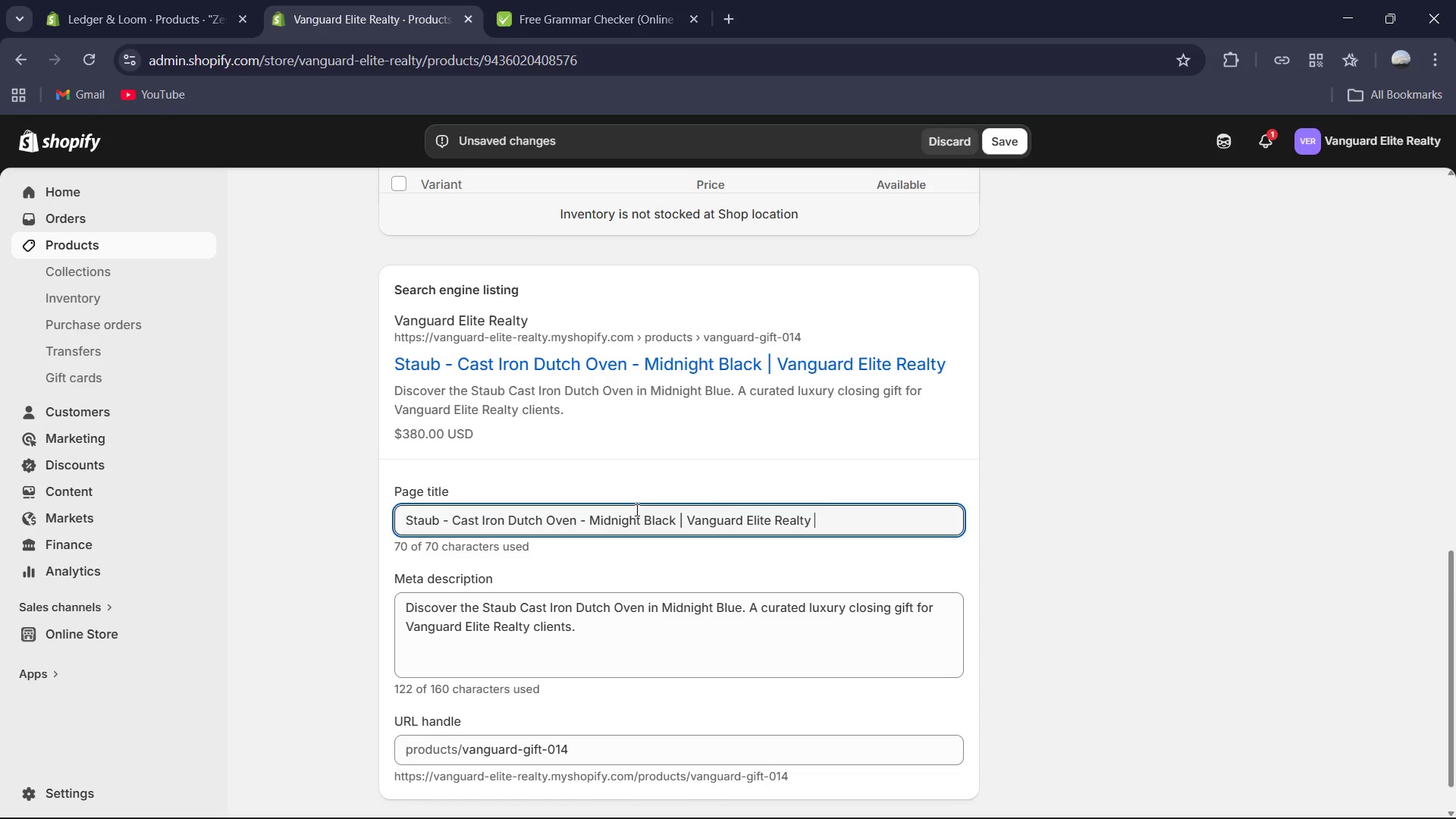 
left_click([645, 632])
 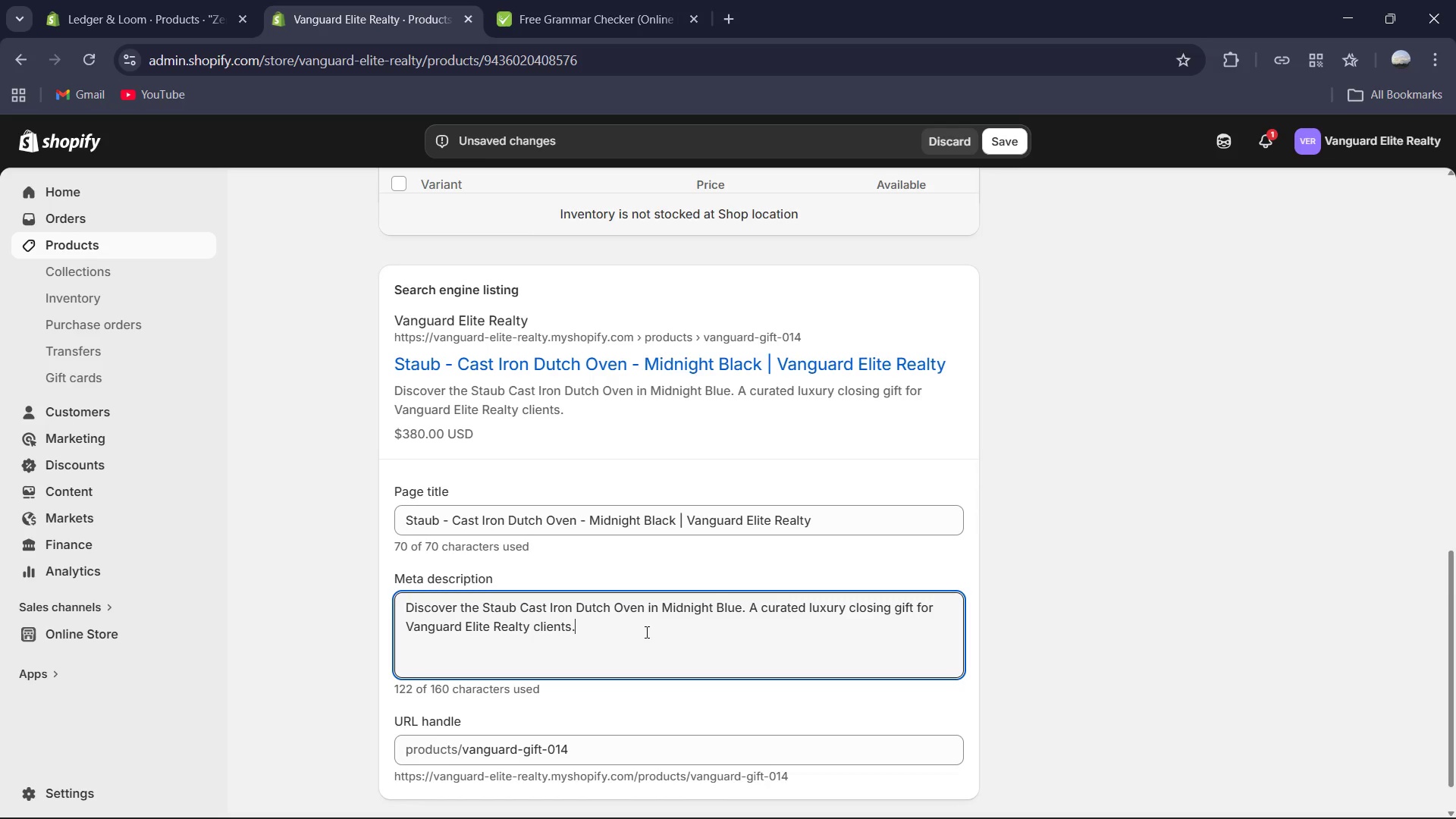 
key(Control+ControlLeft)
 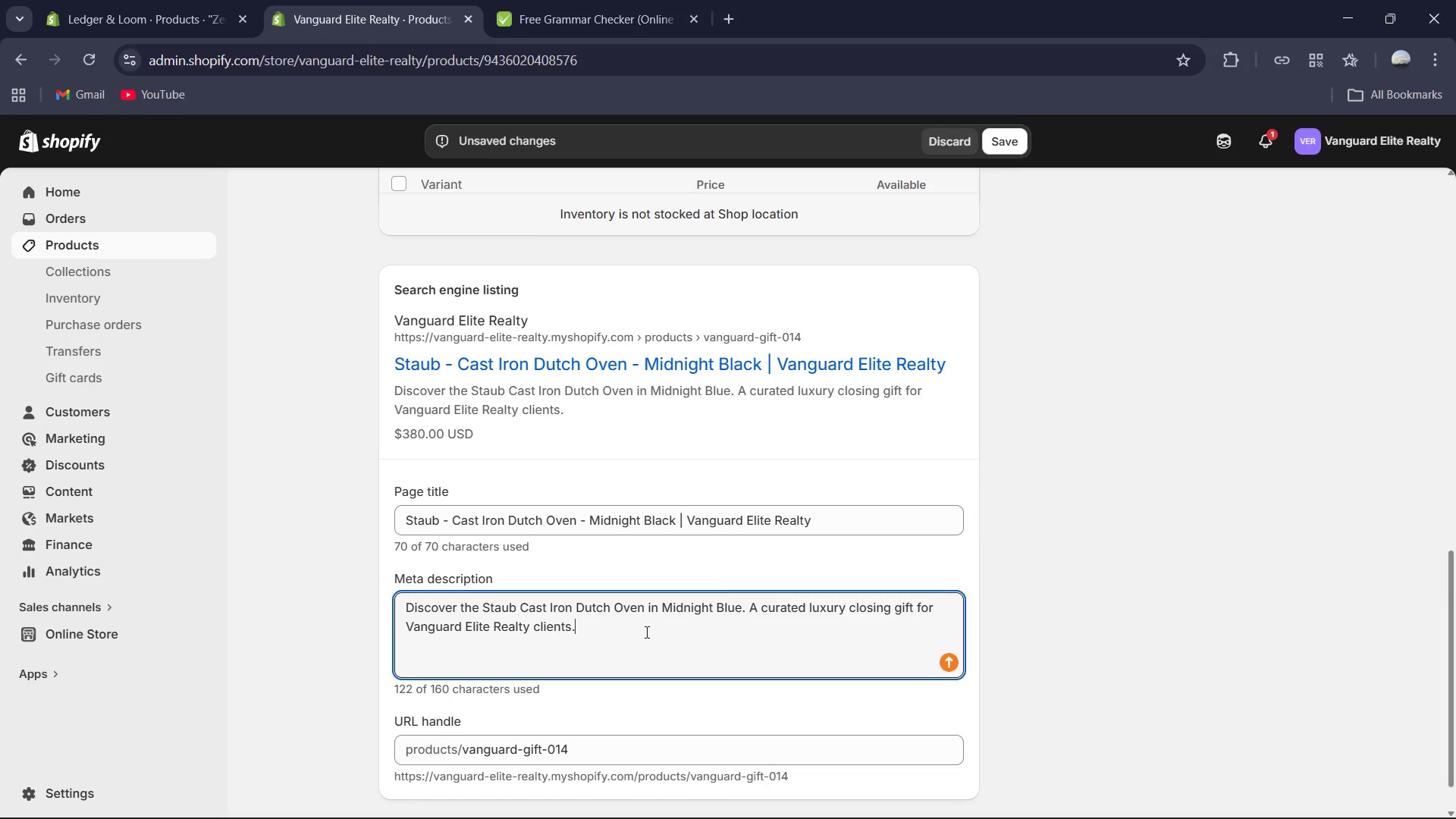 
key(Control+A)
 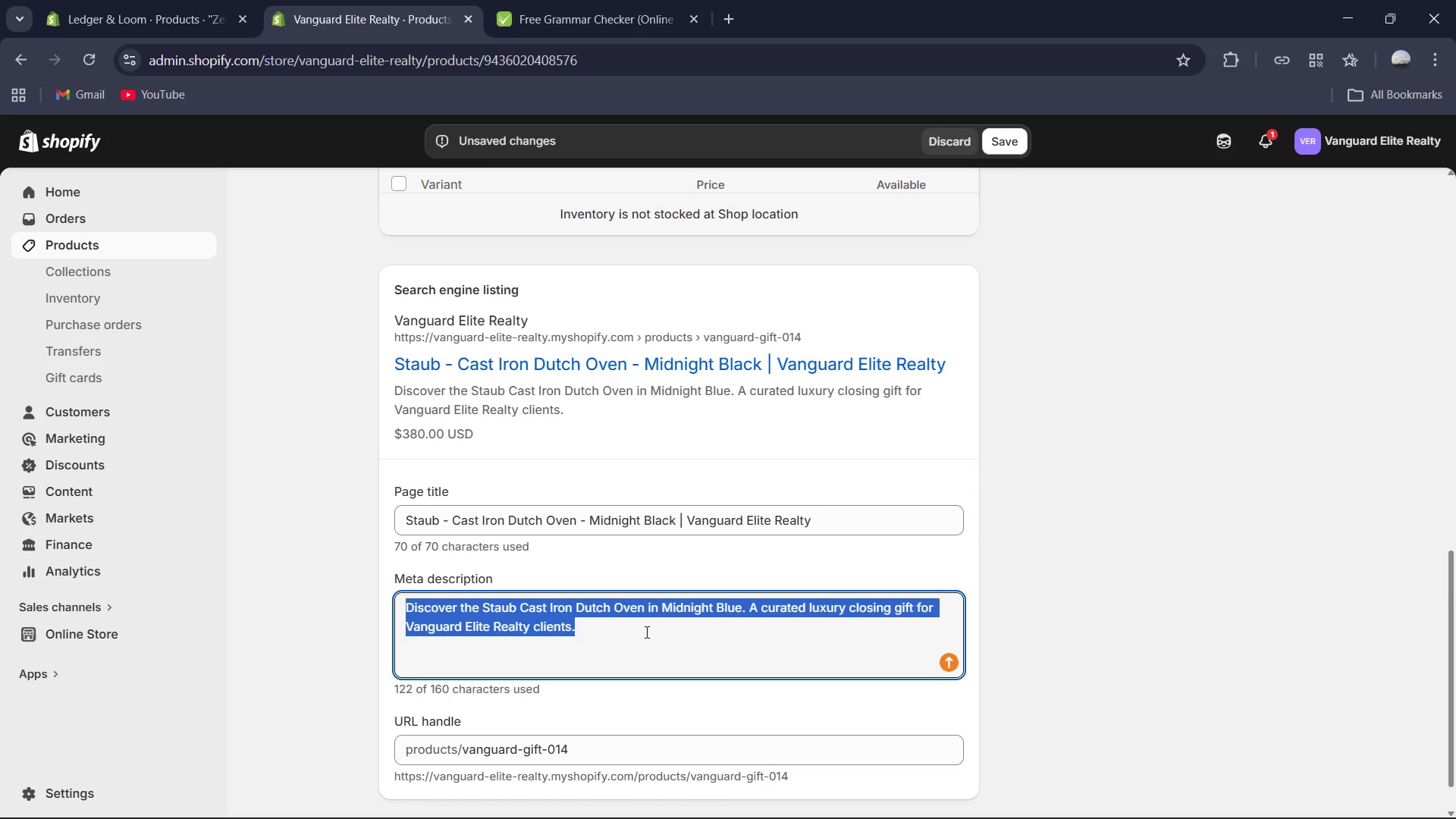 
type(Ena)
key(Backspace)
type(hance your gourment)
key(Backspace)
key(Backspace)
type(t kitchen with the Stab)
key(Backspace)
type(ub c)
key(Backspace)
type(Casr)
key(Backspace)
type(t Iron Dur)
key(Backspace)
type(tch Oven in Midnih)
key(Backspace)
type(ght Black. A premiu)
key(Backspace)
type(er-tier gift curated fotr )
key(Backspace)
key(Backspace)
type(r thr)
key(Backspace)
key(Backspace)
key(Backspace)
key(Backspace)
key(Backspace)
key(Backspace)
type(r the culinary enthusiast b)
key(Backspace)
key(Backspace)
type(.)
 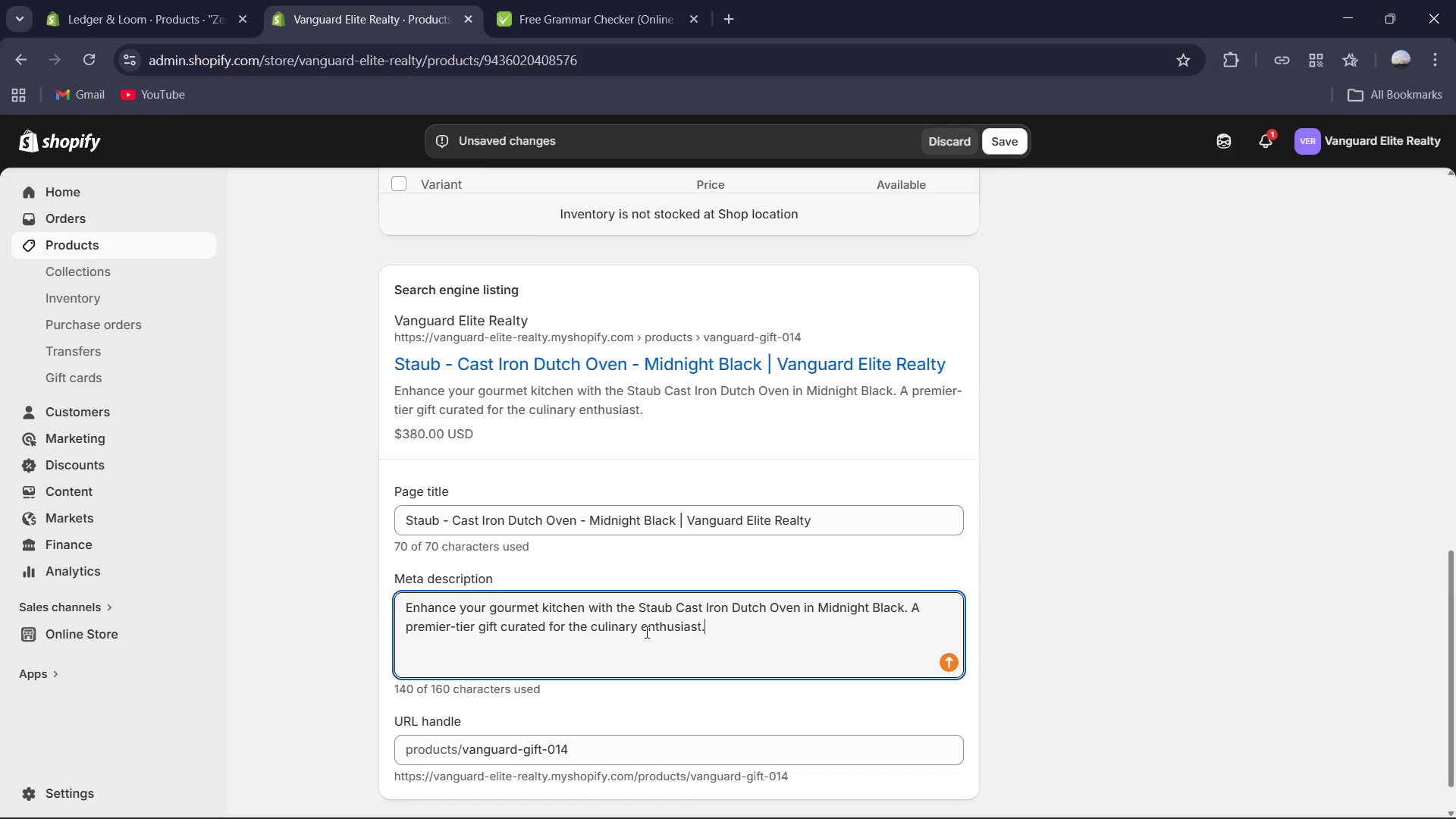 
key(Control+A)
 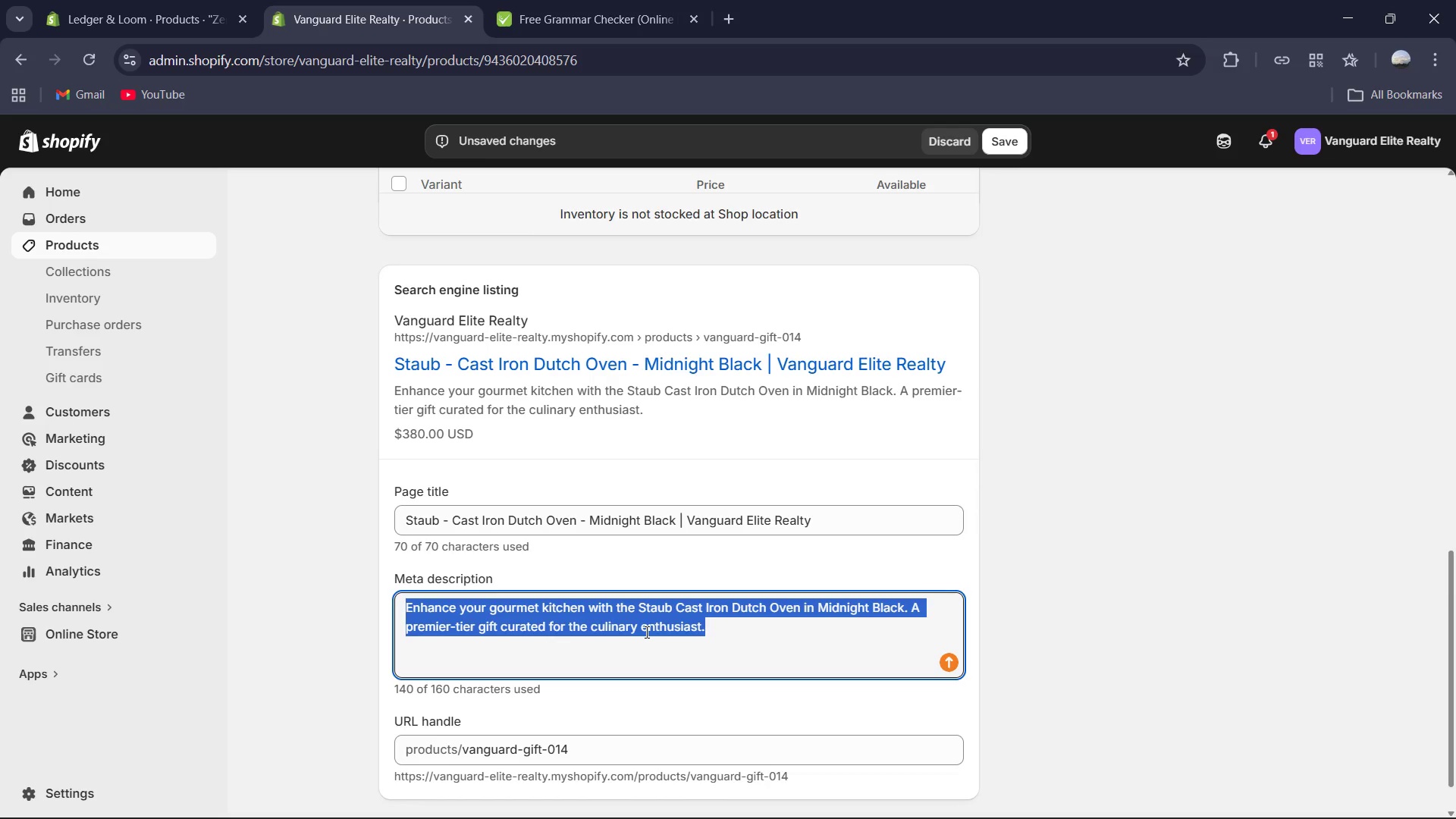 
key(Control+C)
 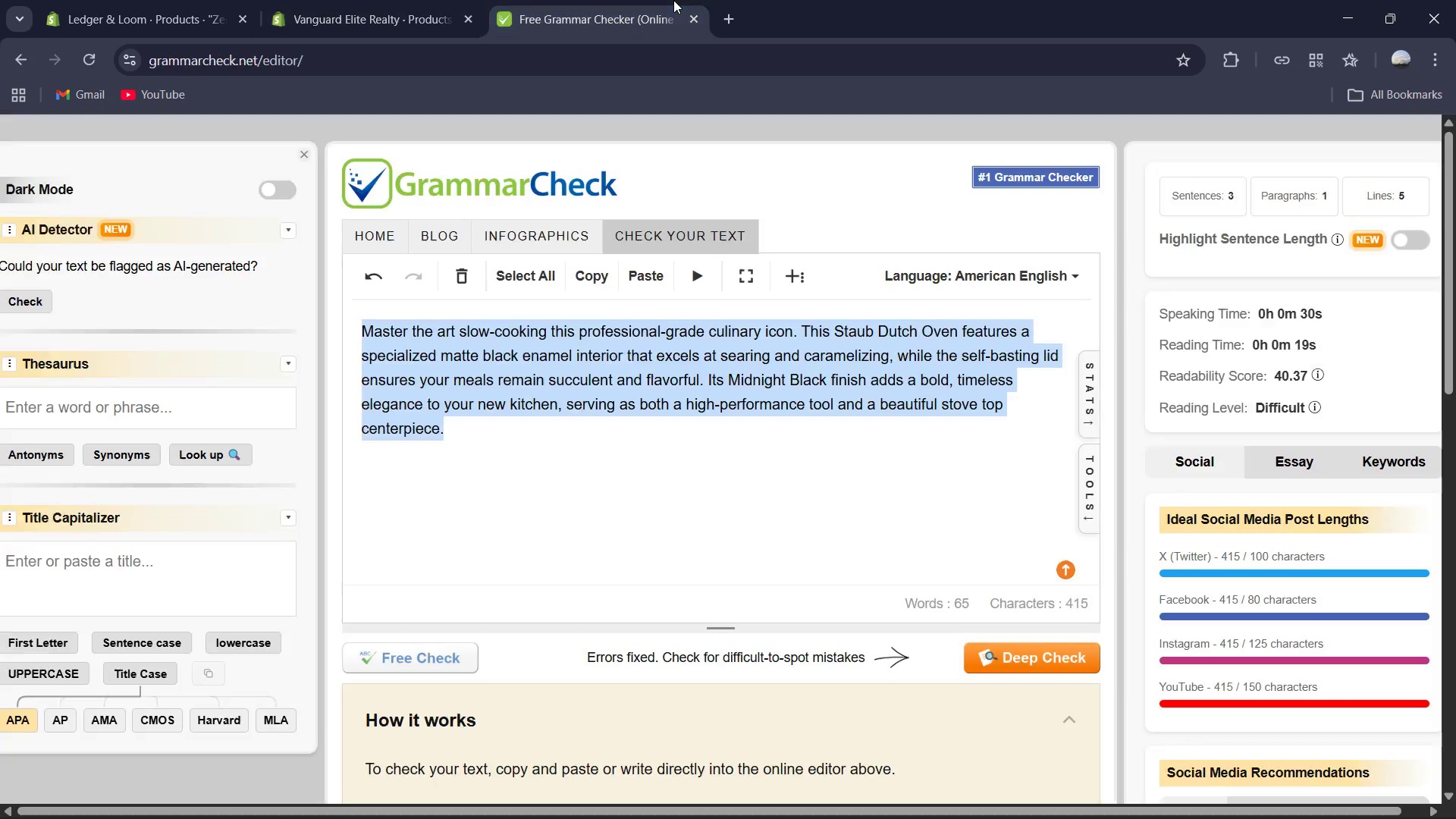 
key(Control+V)
 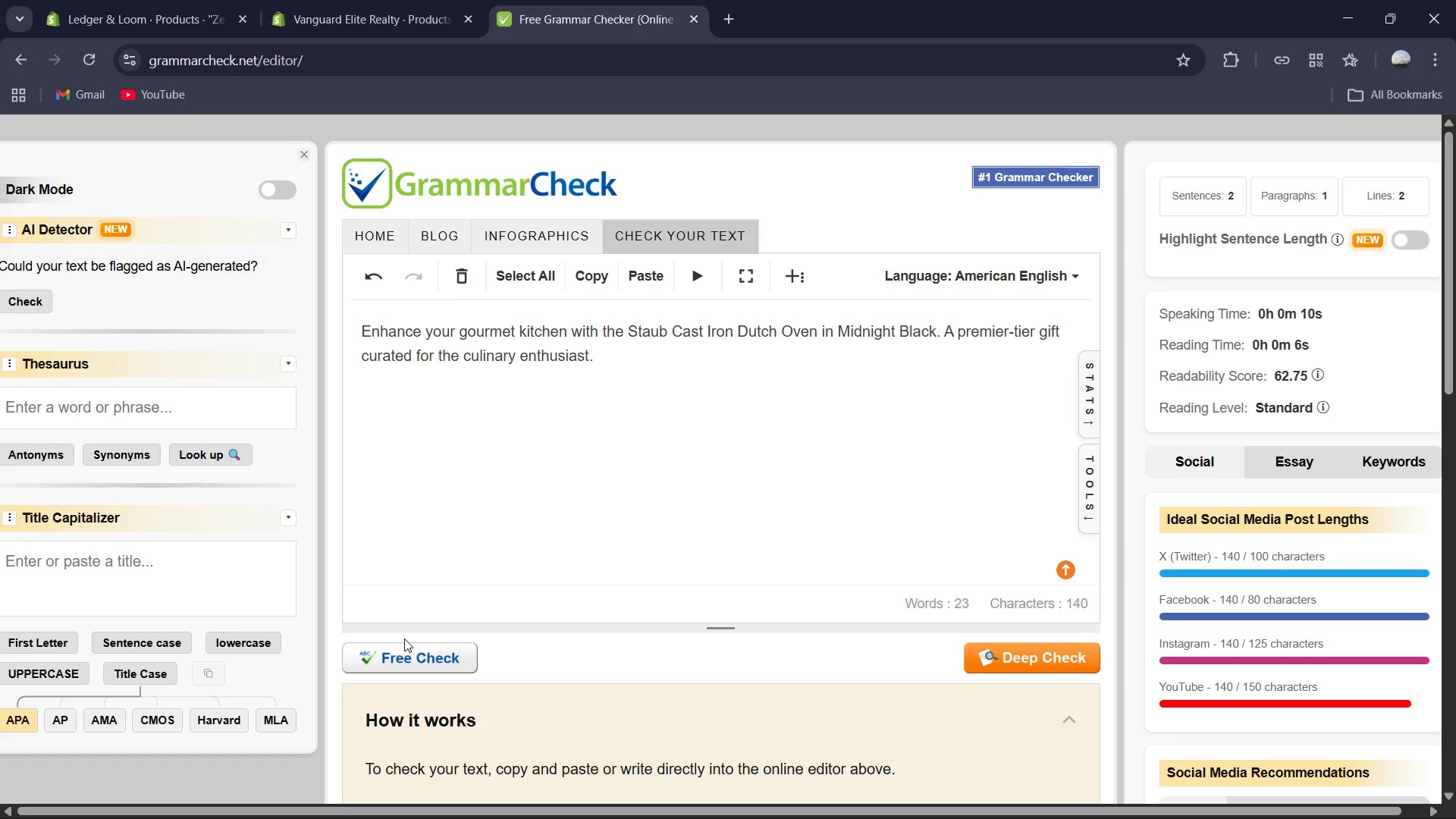 
left_click([405, 661])
 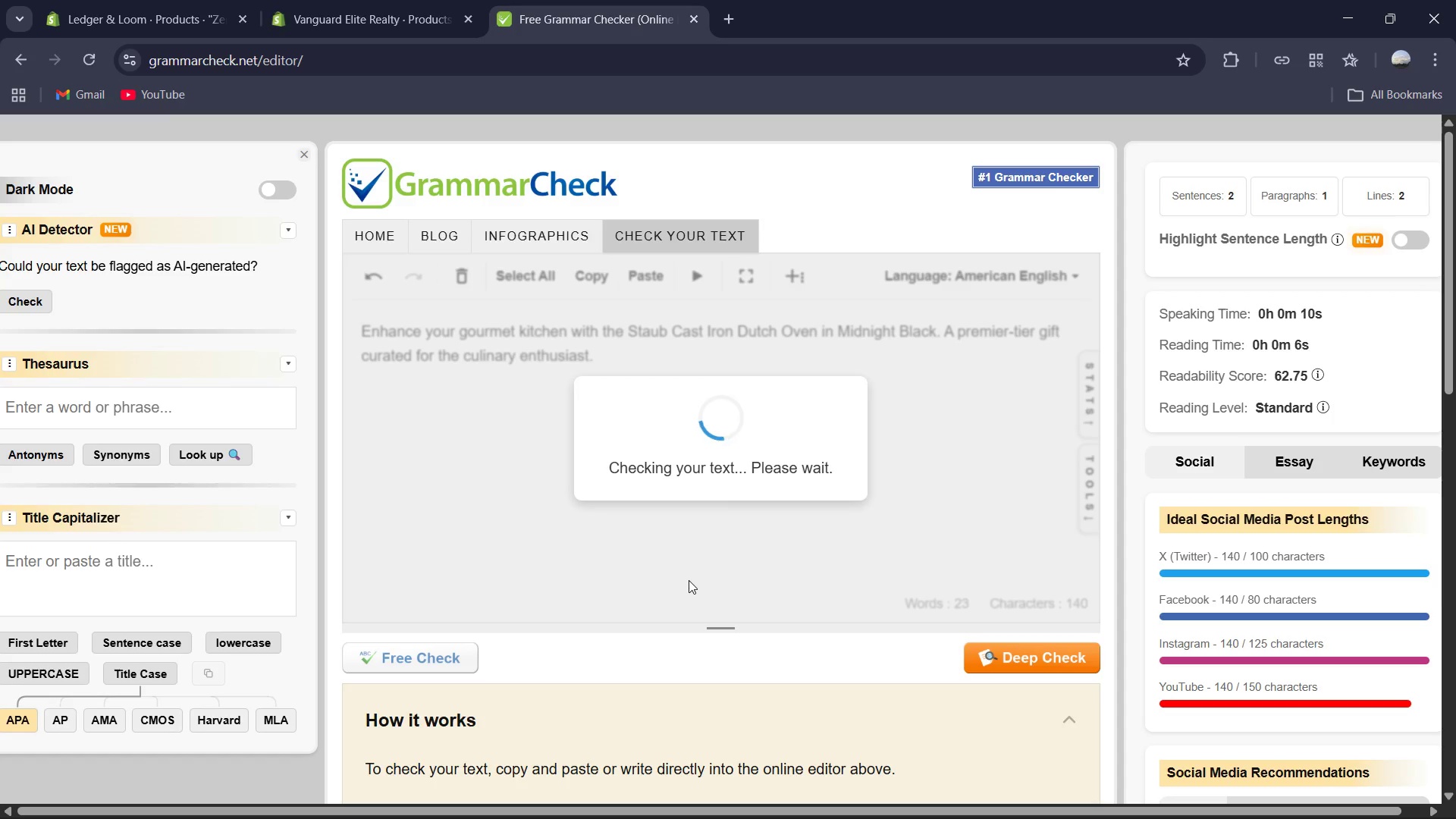 
wait(8.97)
 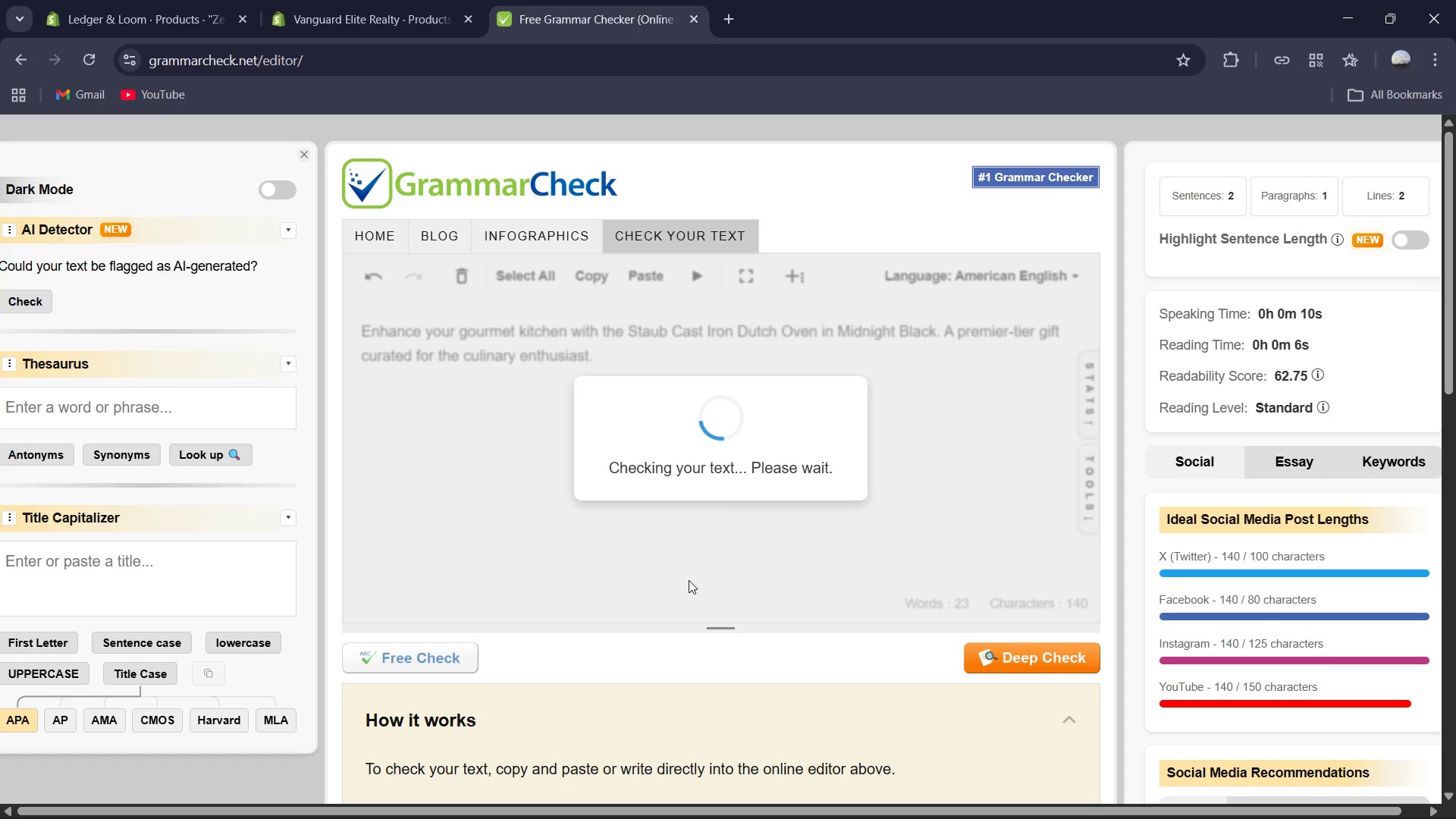 
scroll: coordinate [666, 547], scroll_direction: down, amount: 1.0
 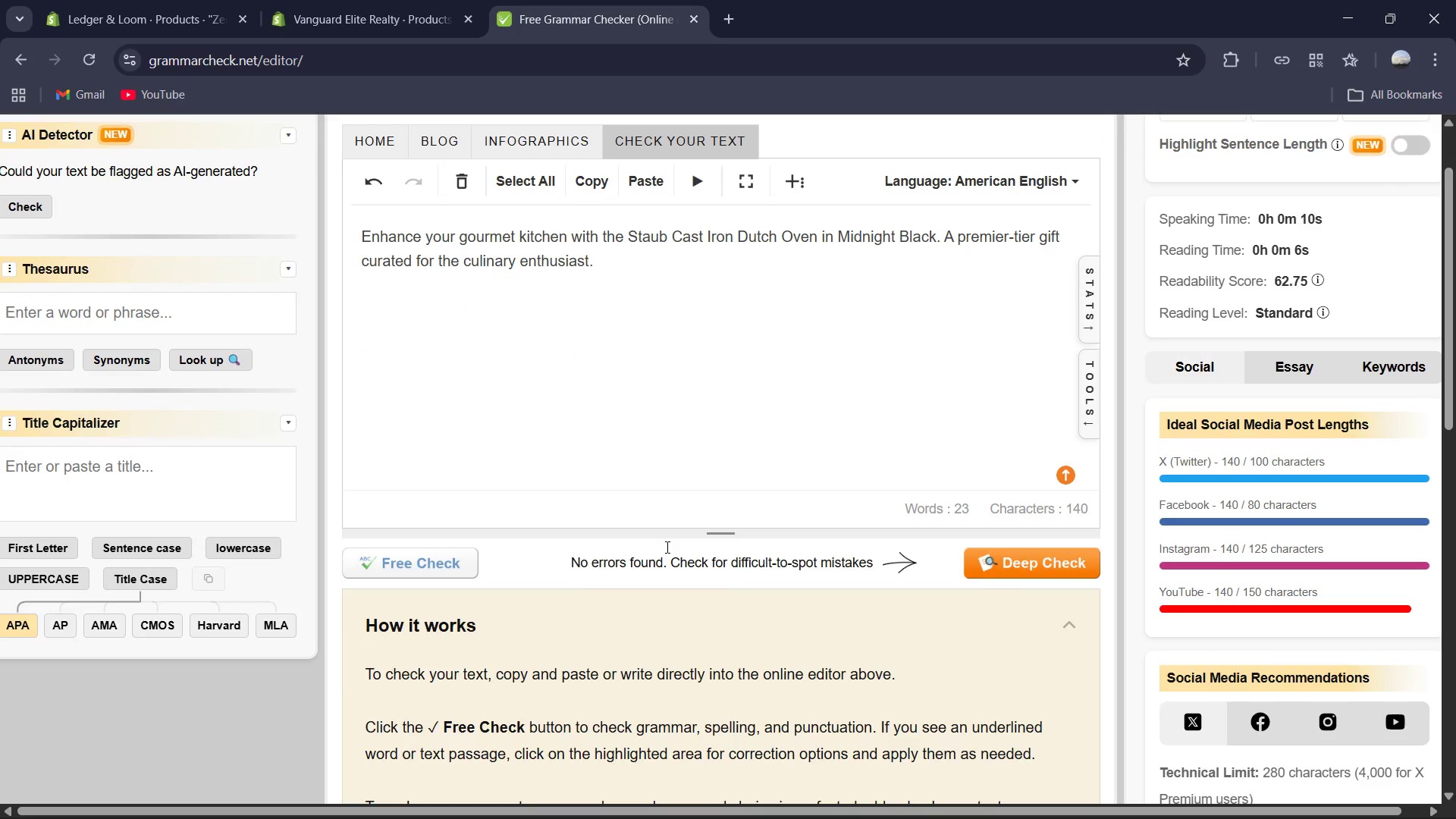 
left_click([666, 547])
 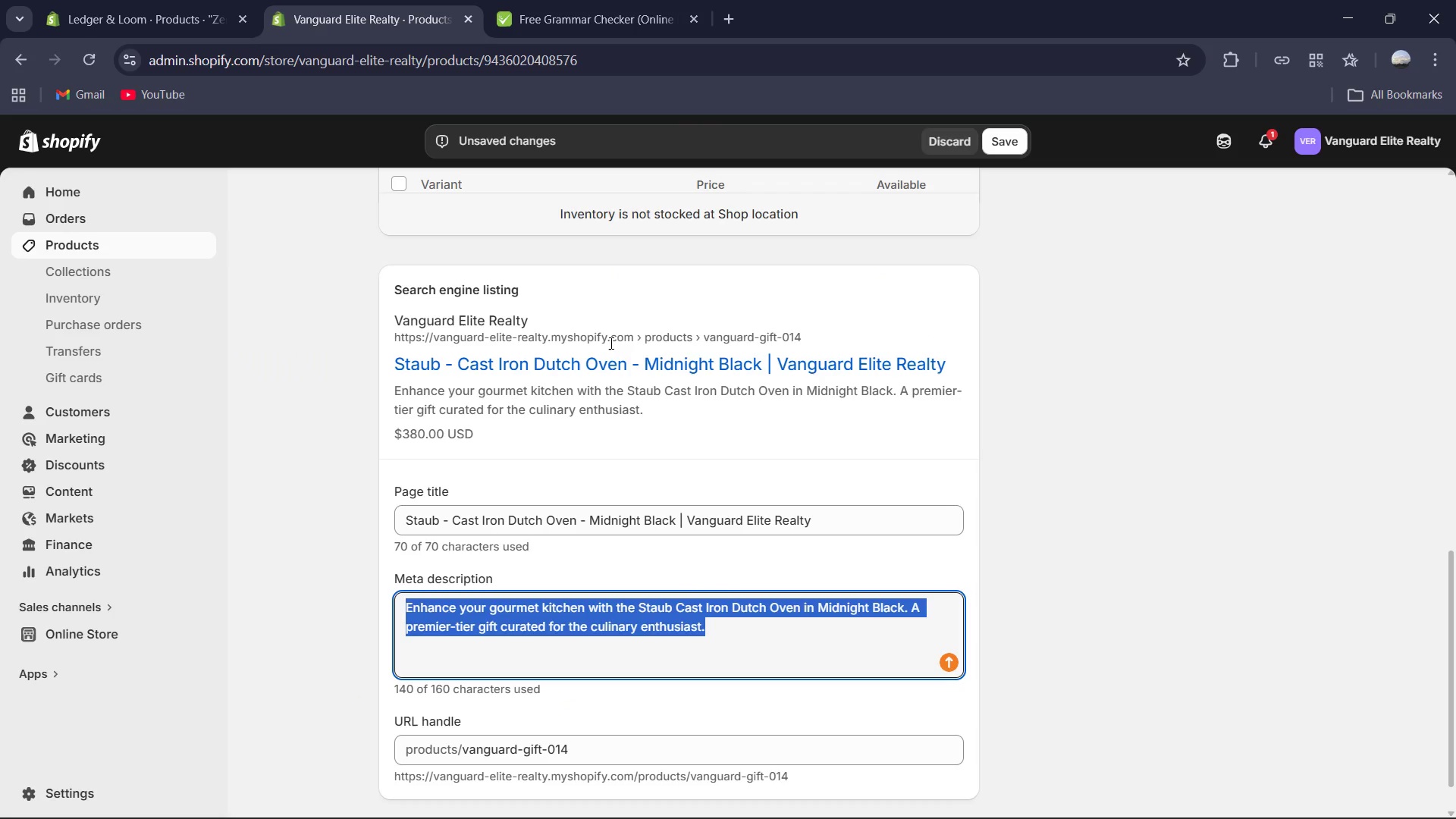 
scroll: coordinate [666, 547], scroll_direction: up, amount: 1.0
 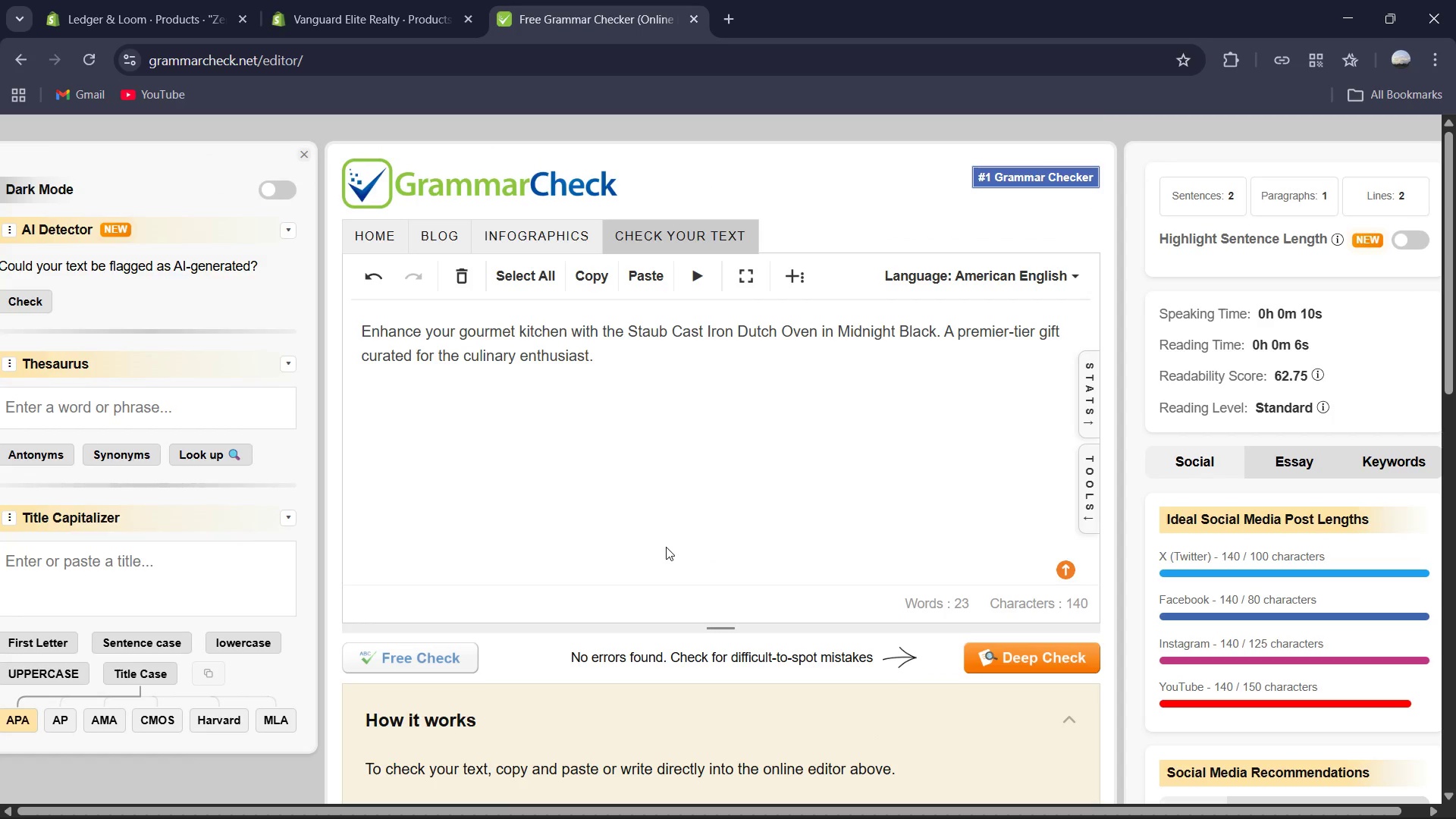 
left_click([811, 629])
 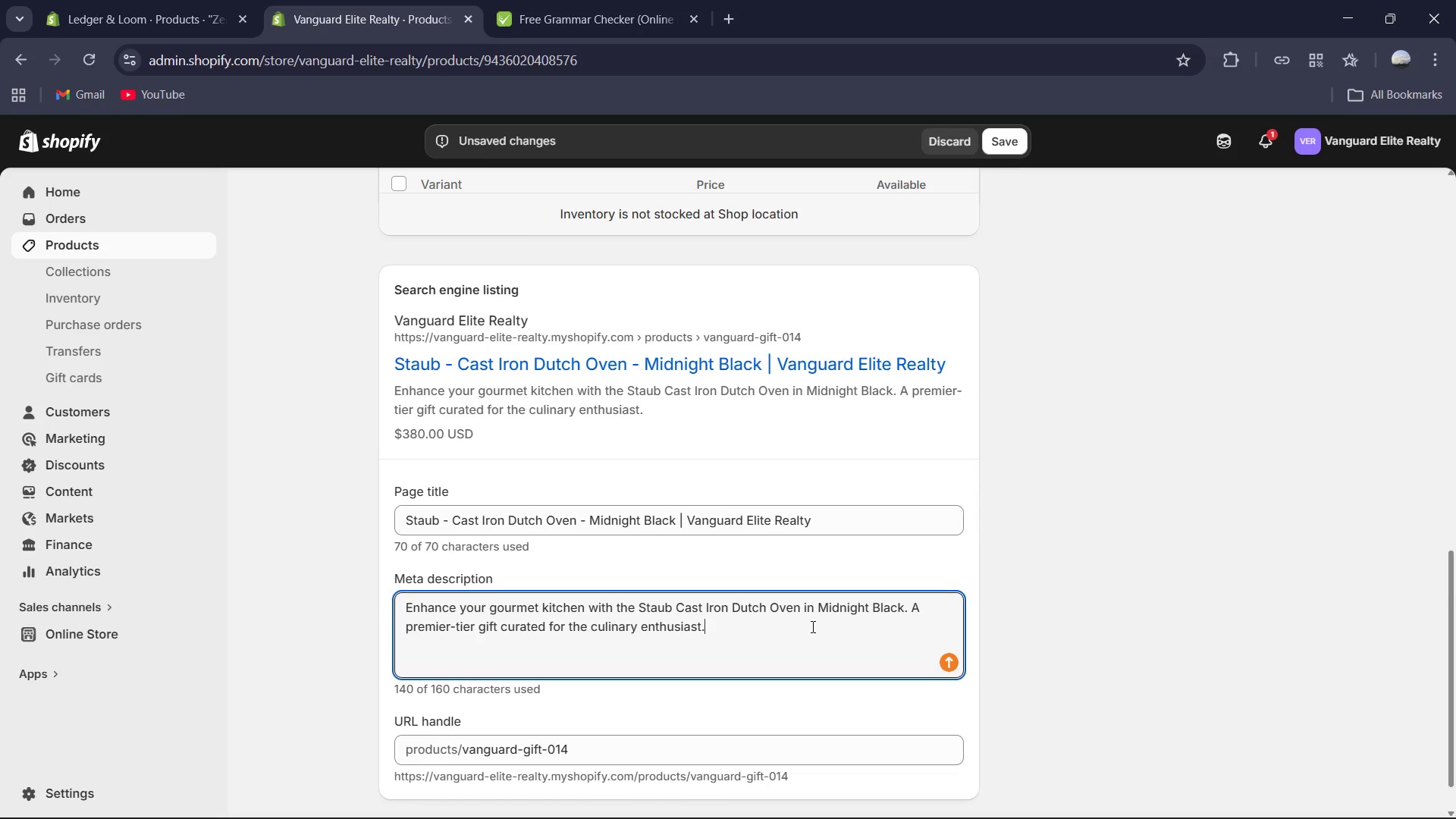 
scroll: coordinate [811, 626], scroll_direction: down, amount: 4.0
 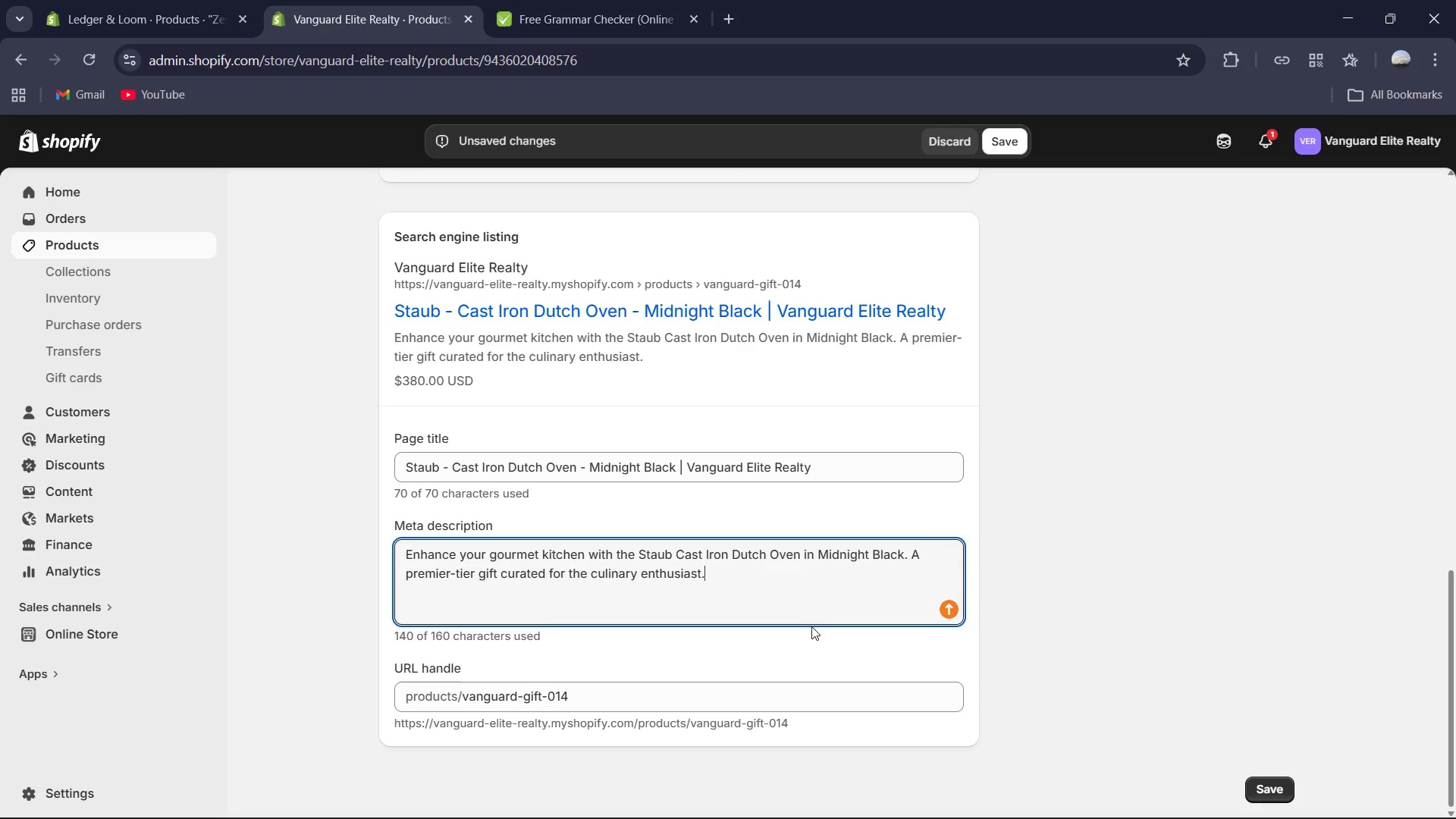 
scroll: coordinate [811, 626], scroll_direction: up, amount: 10.0
 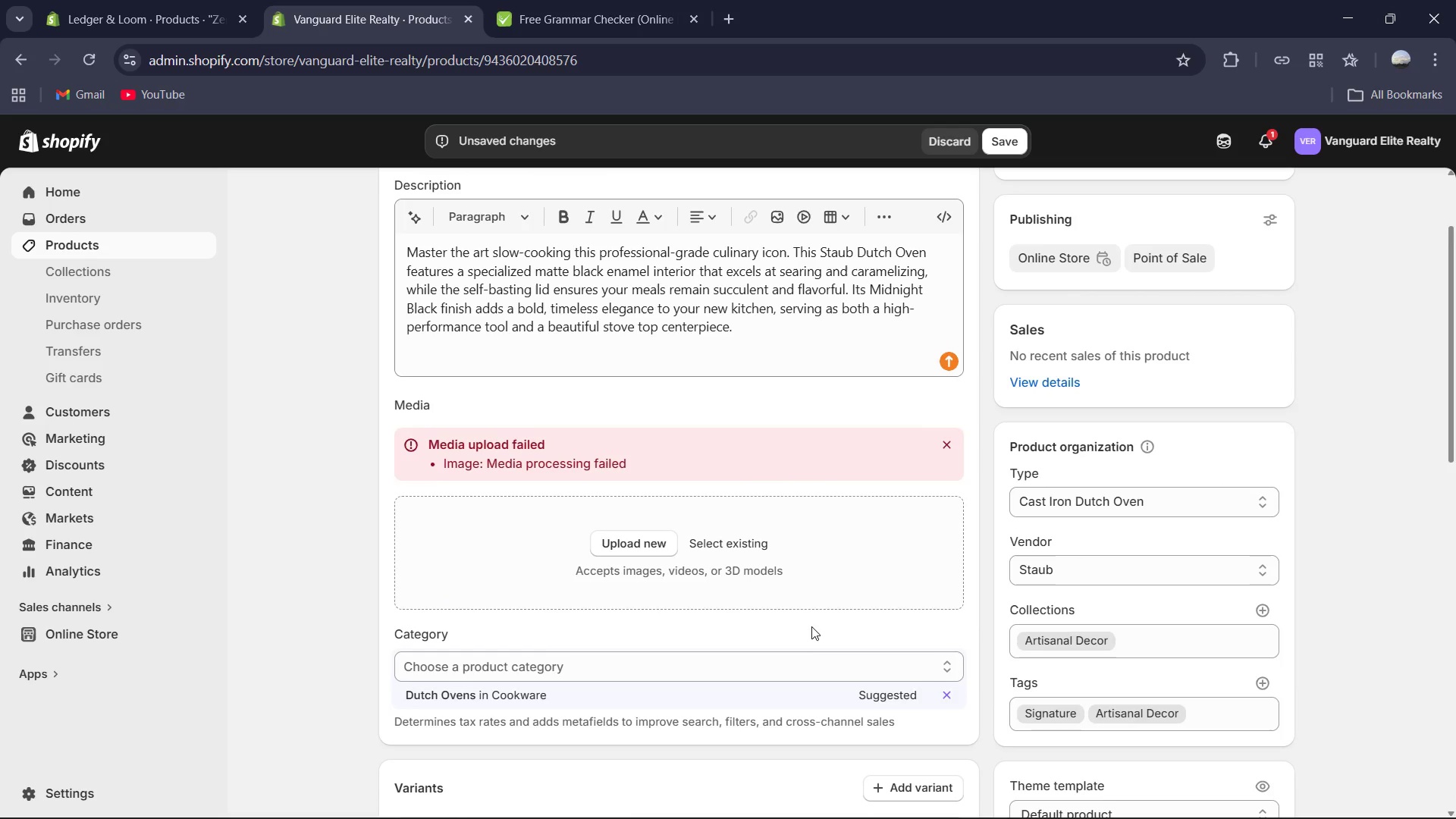 
scroll: coordinate [811, 626], scroll_direction: down, amount: 10.0
 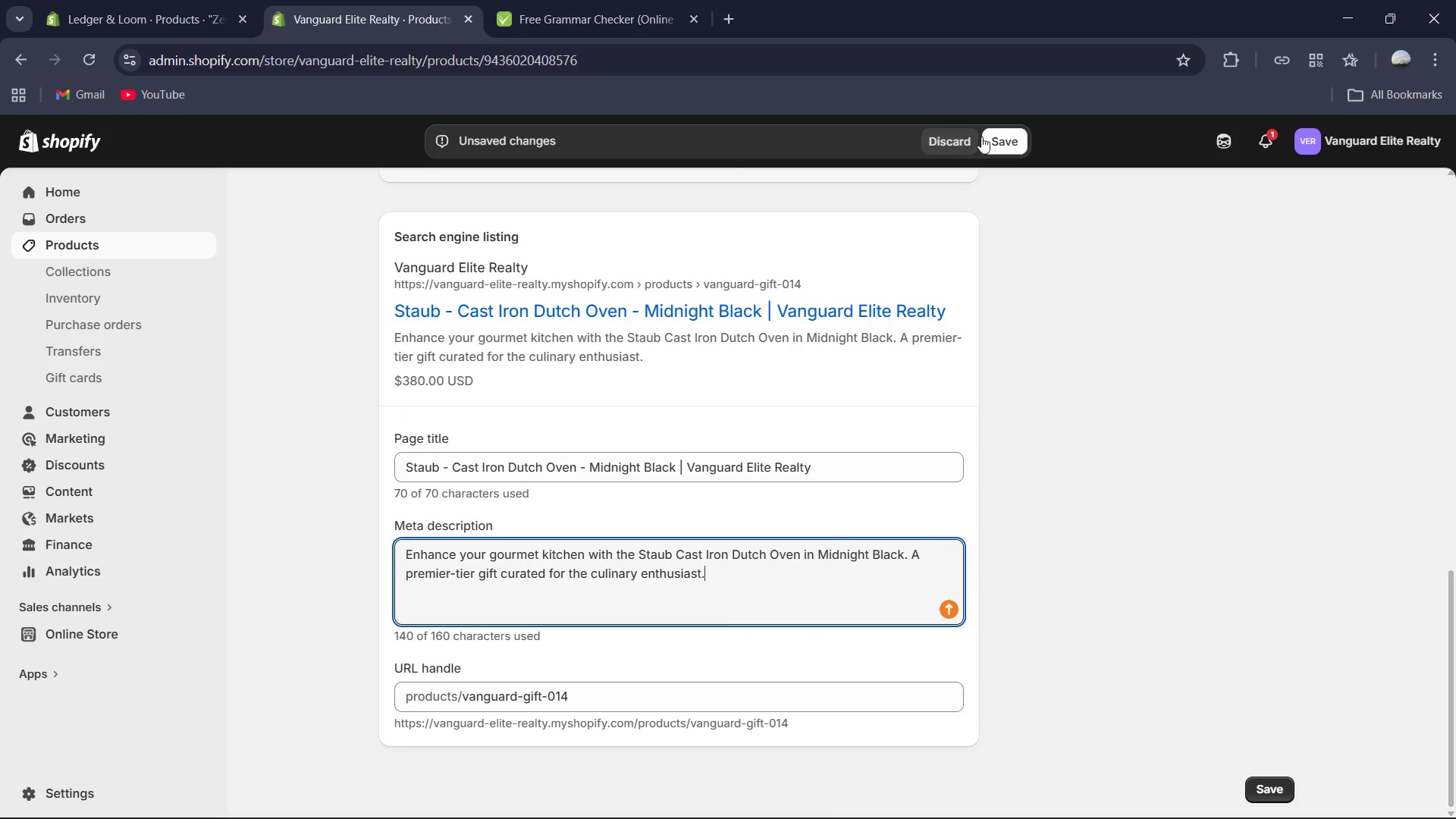 
left_click_drag(start_coordinate=[1007, 144], to_coordinate=[1007, 149])
 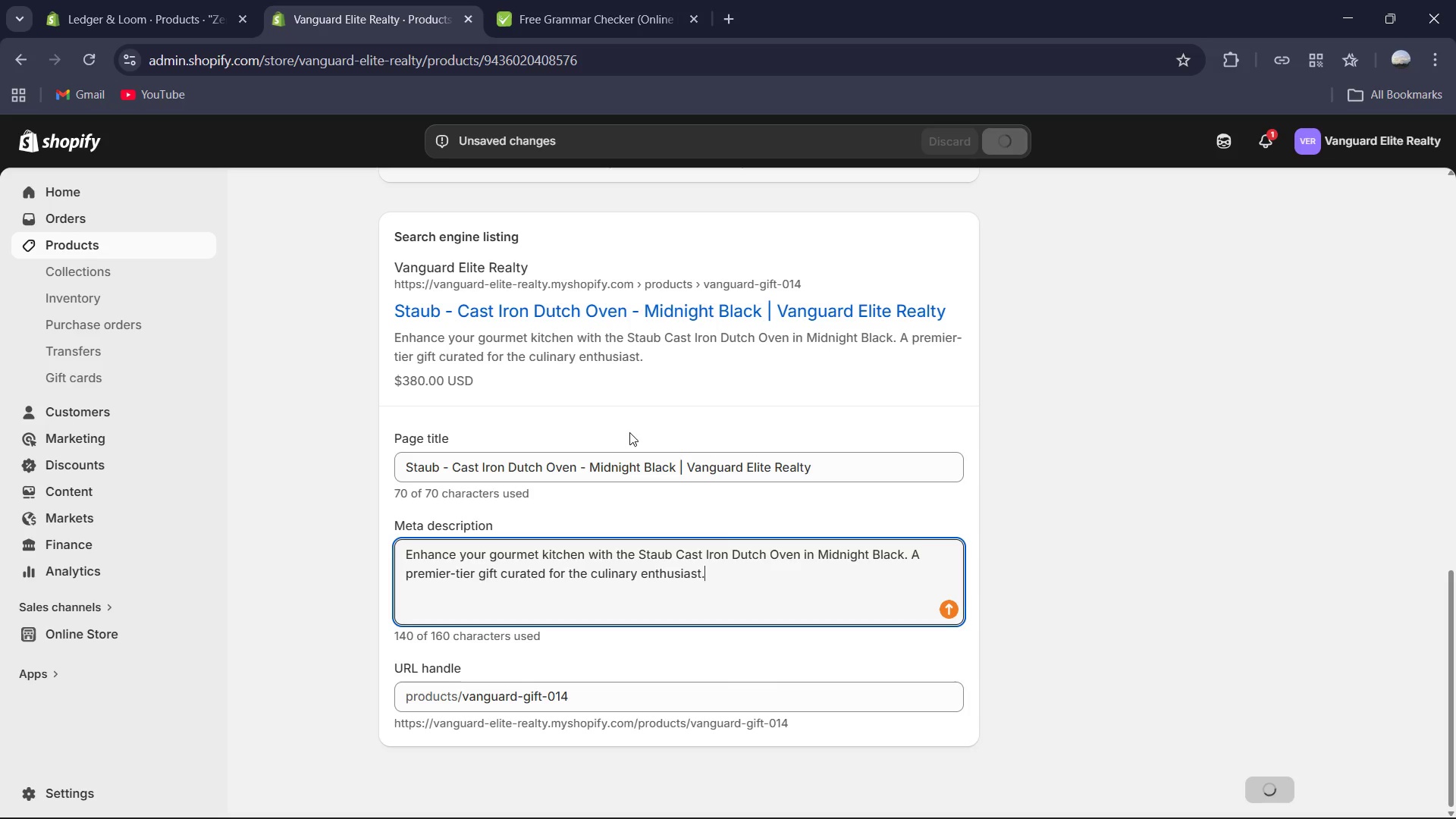 
hold_key(key=VolumeDown, duration=0.78)
 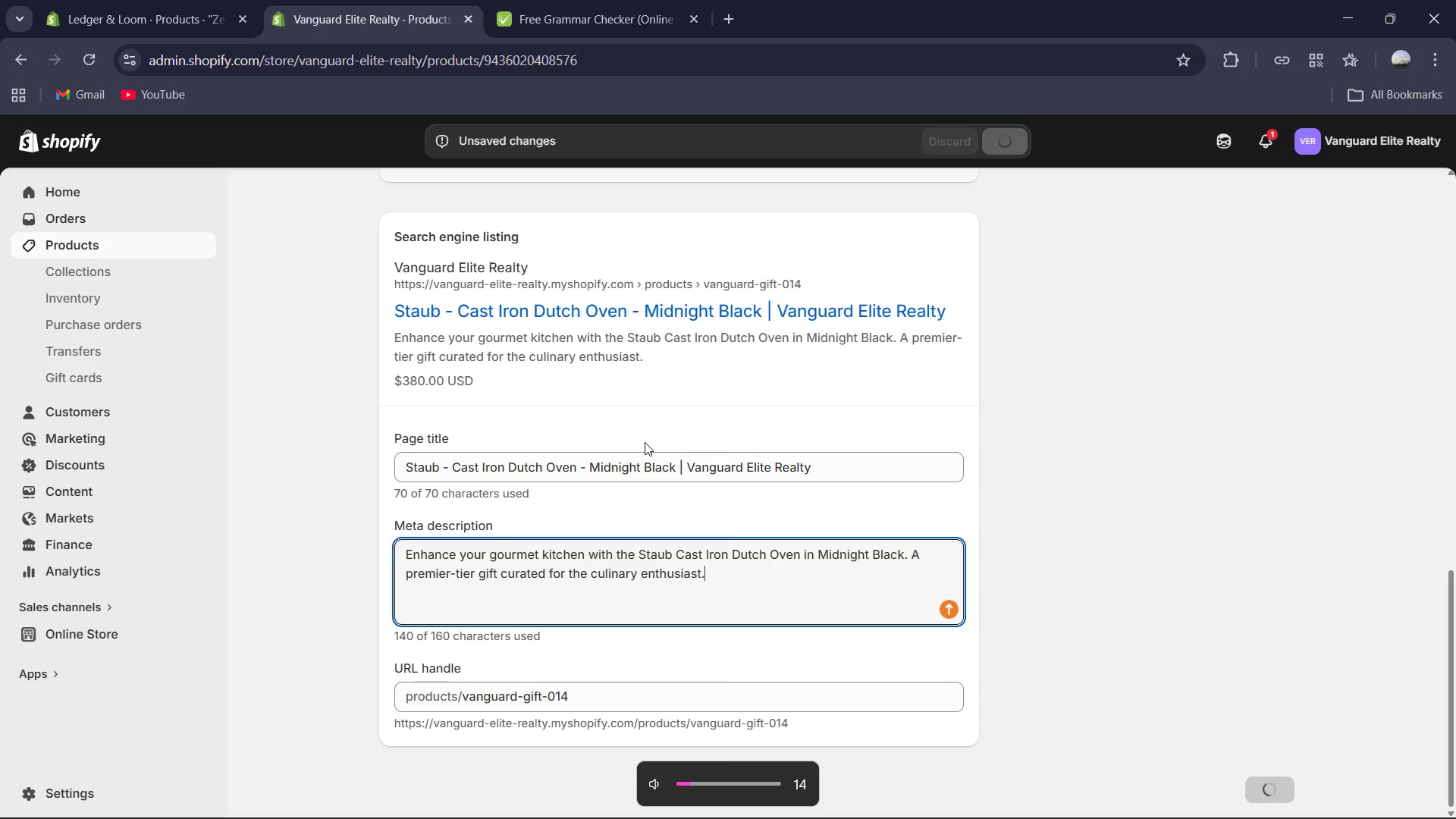 
scroll: coordinate [645, 442], scroll_direction: up, amount: 2.0
 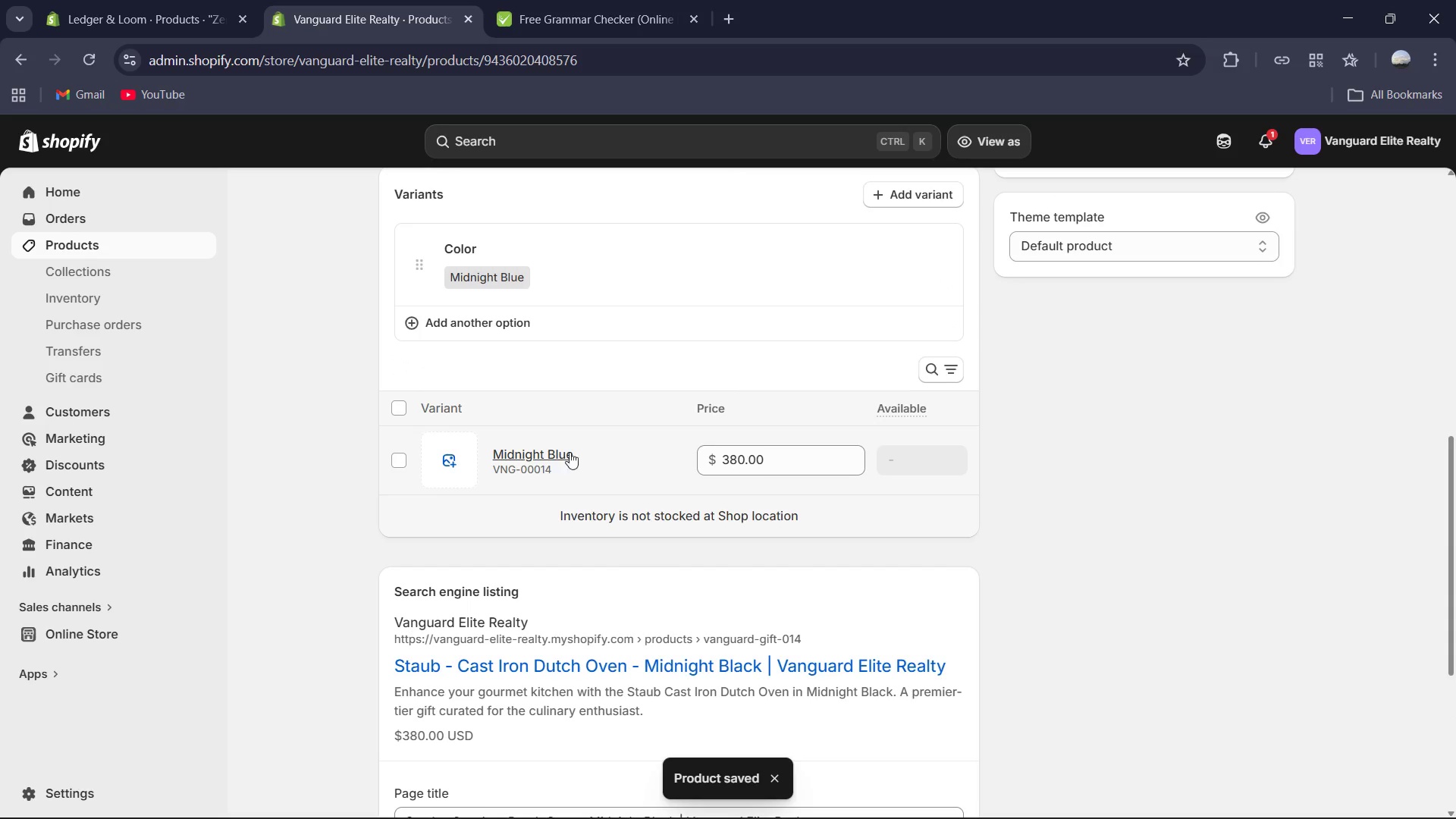 
left_click([560, 452])
 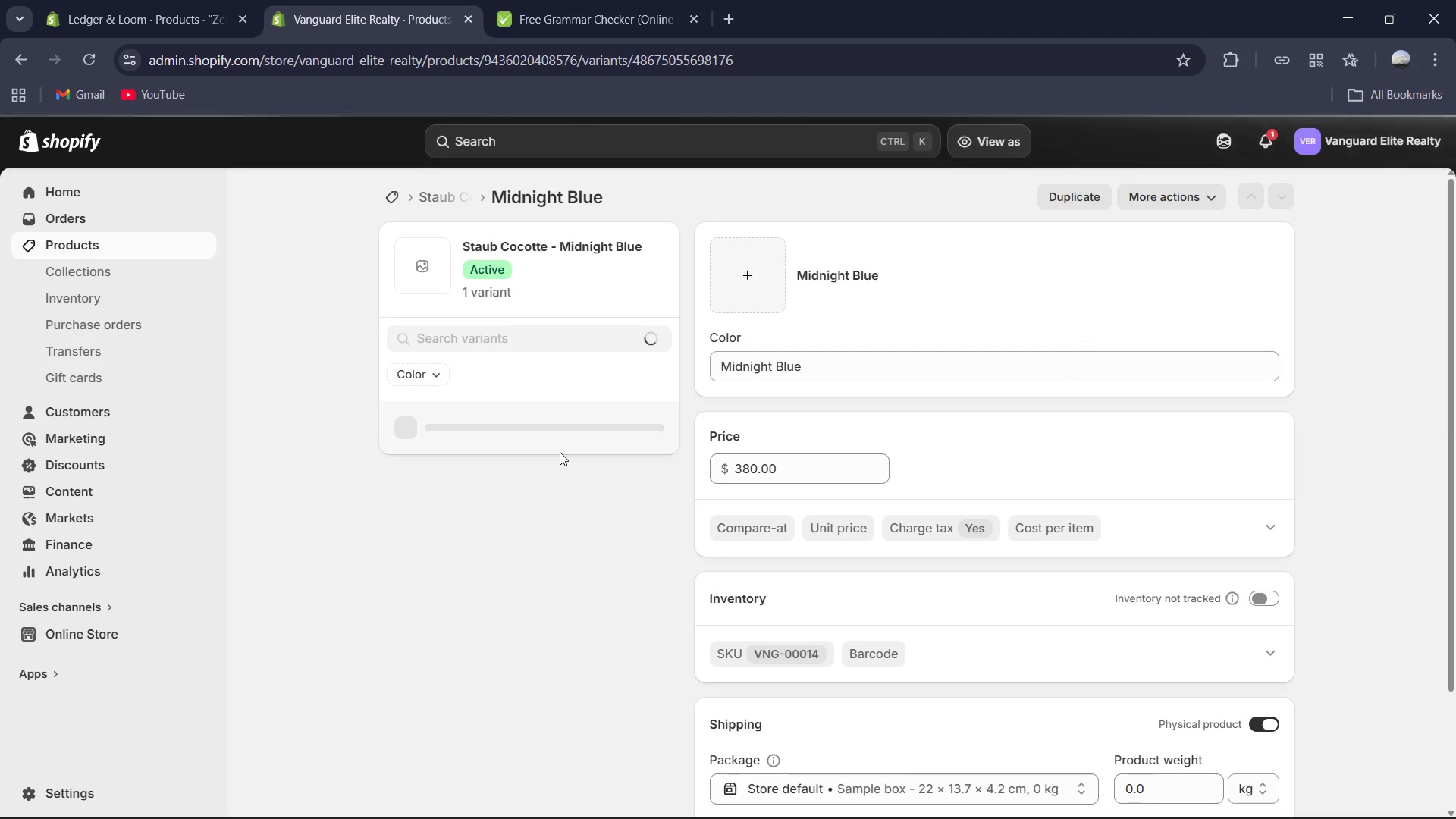 
wait(6.42)
 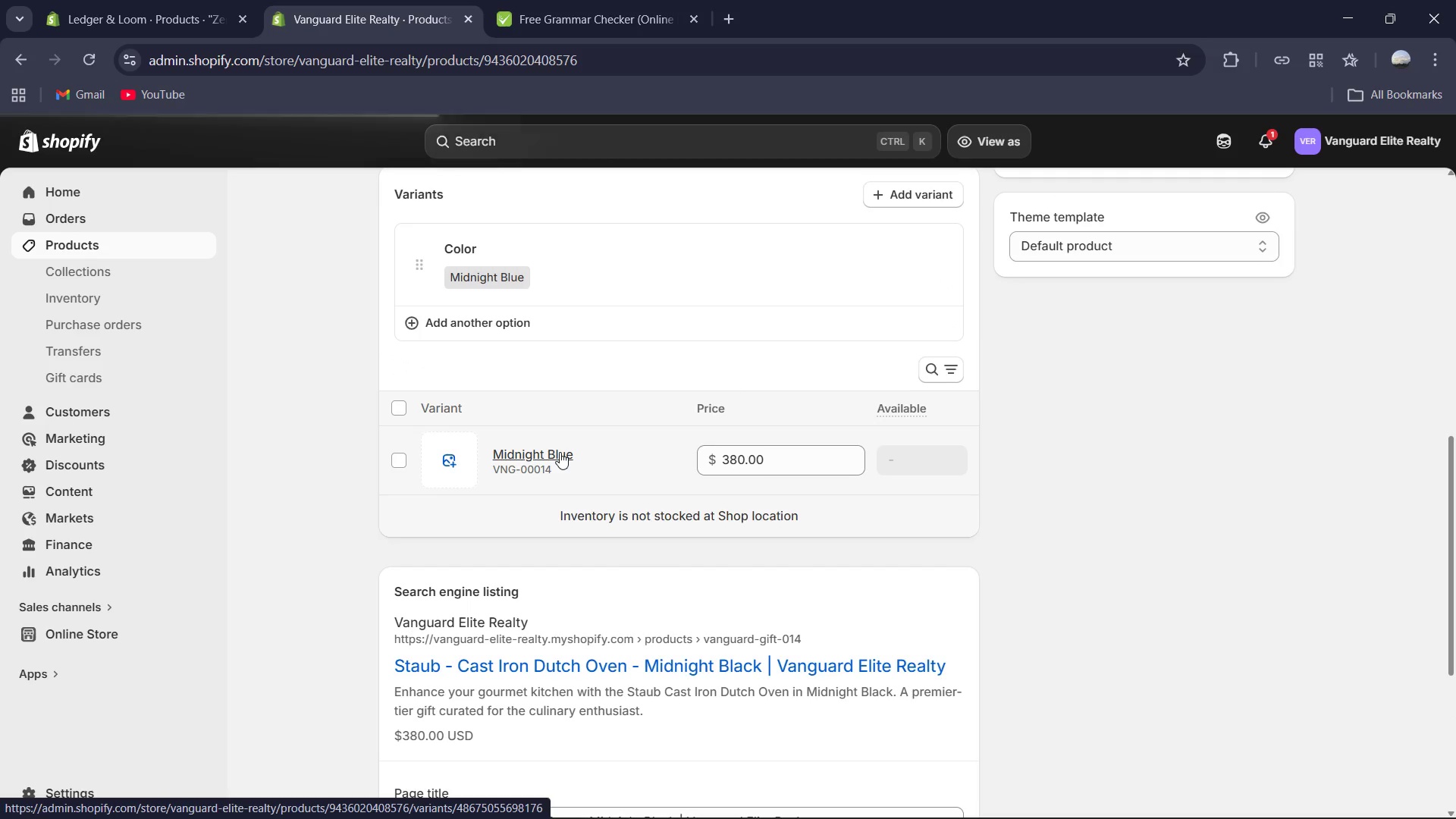 
scroll: coordinate [1144, 479], scroll_direction: down, amount: 3.0
 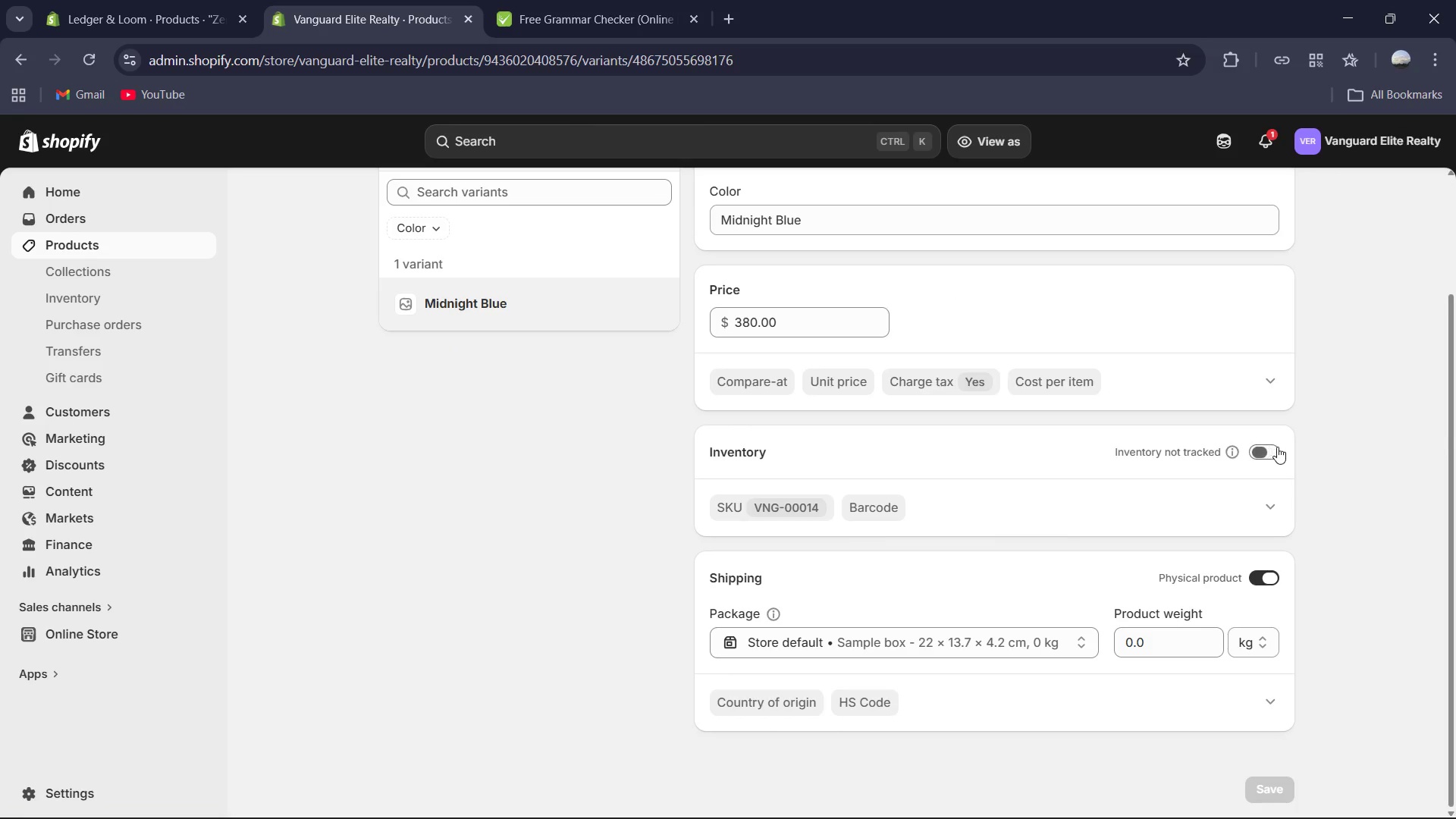 
left_click([1260, 448])
 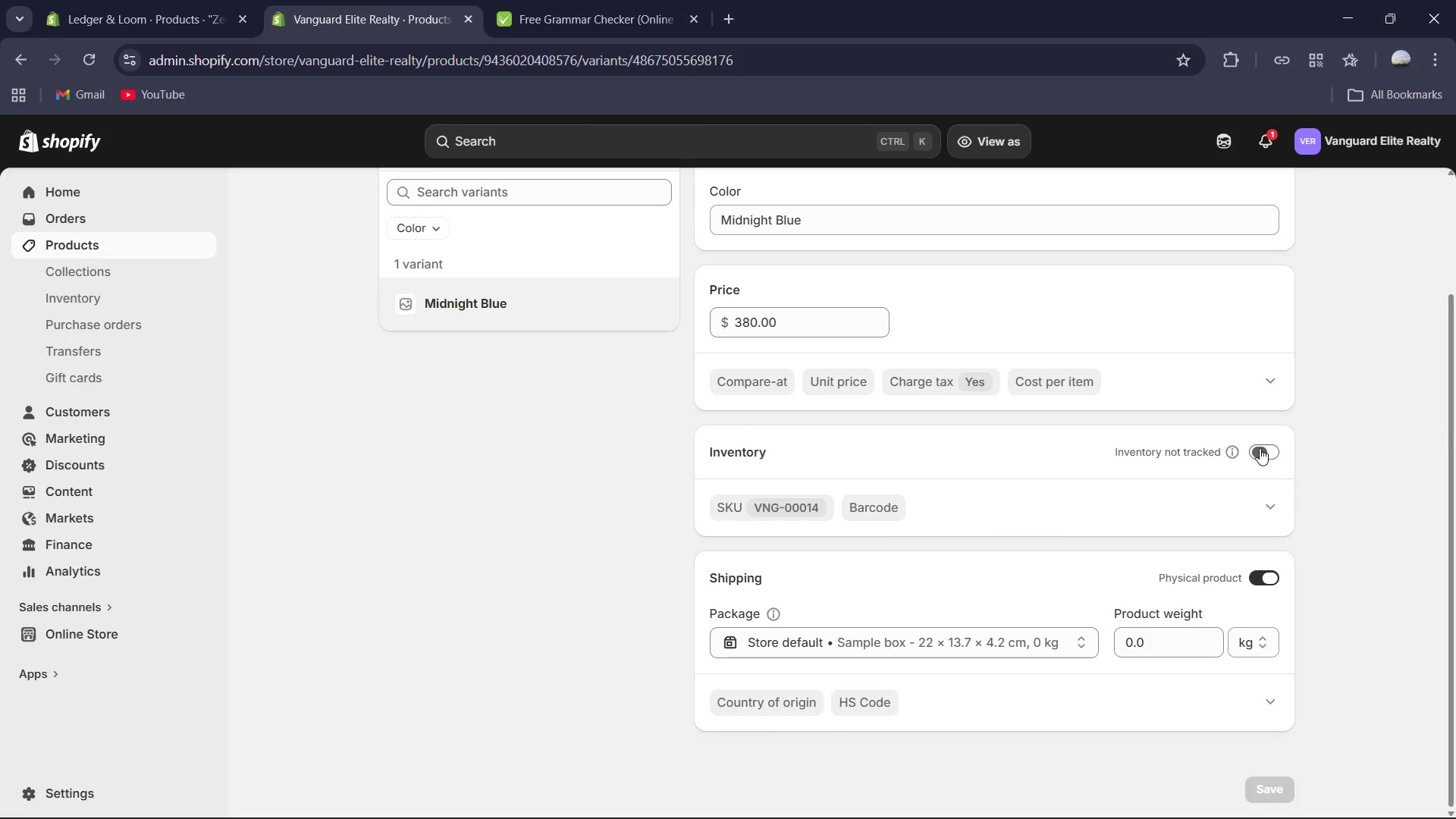 
mouse_move([1281, 464])
 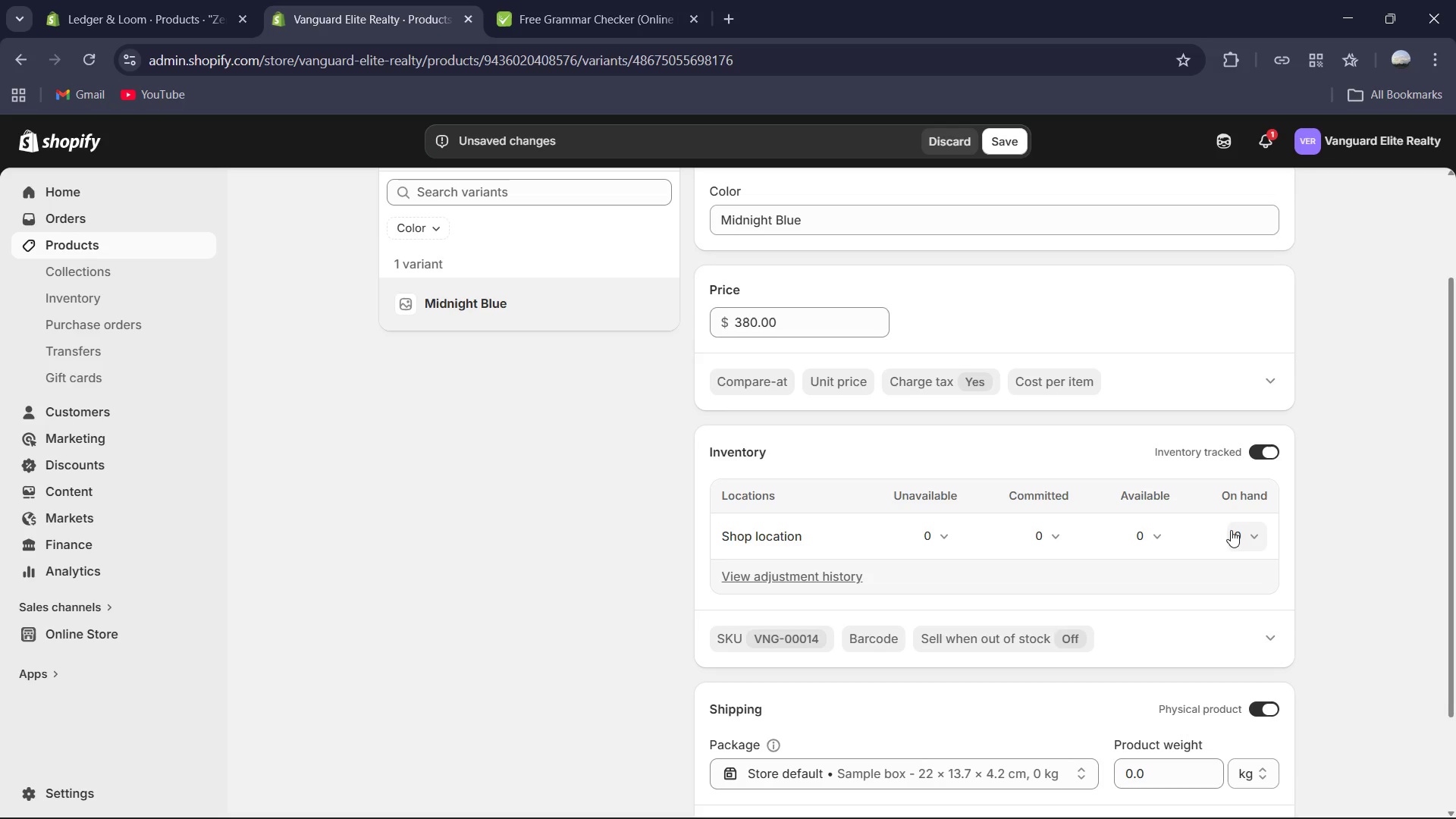 
left_click([1232, 530])
 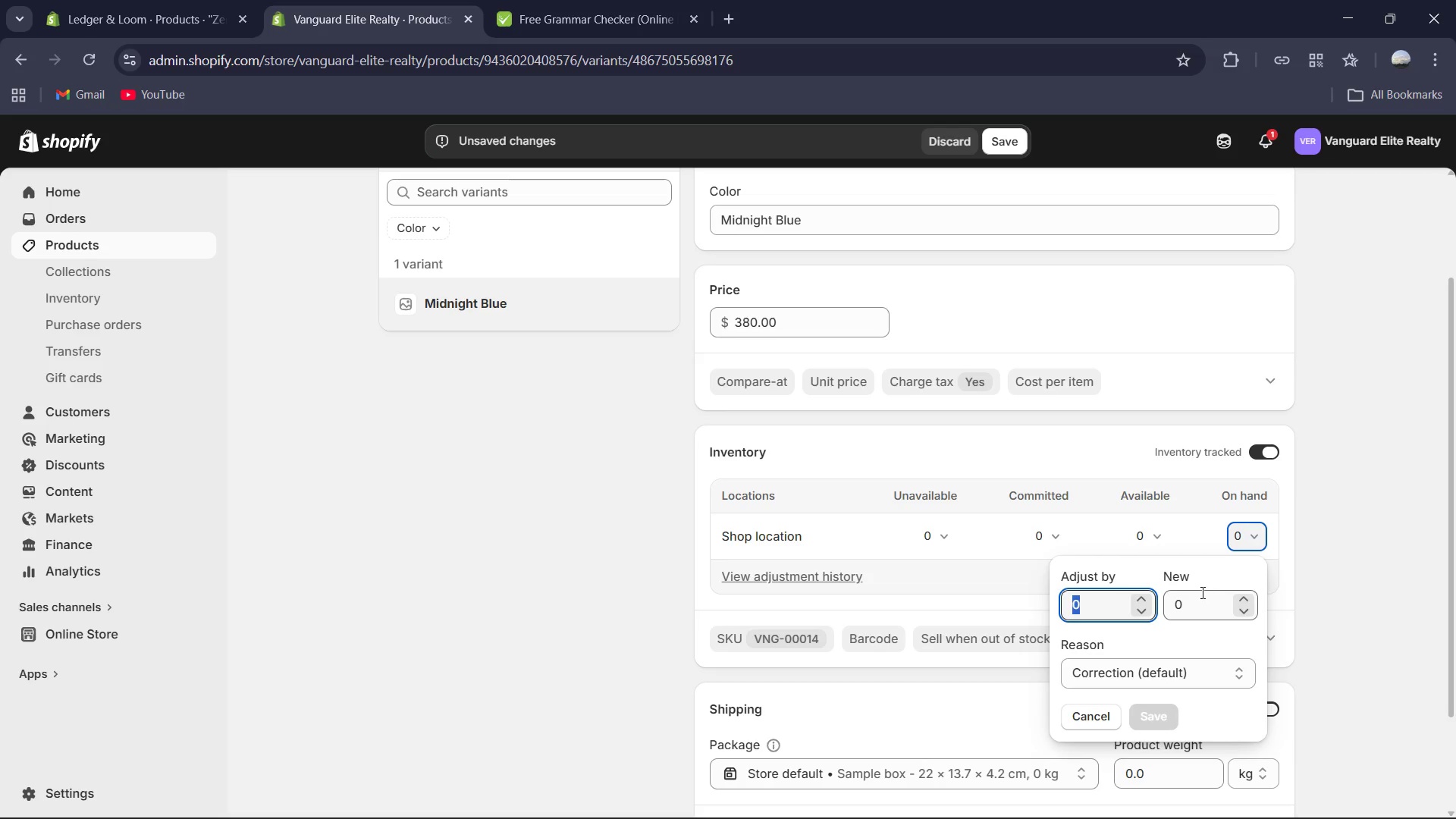 
key(Numpad7)
 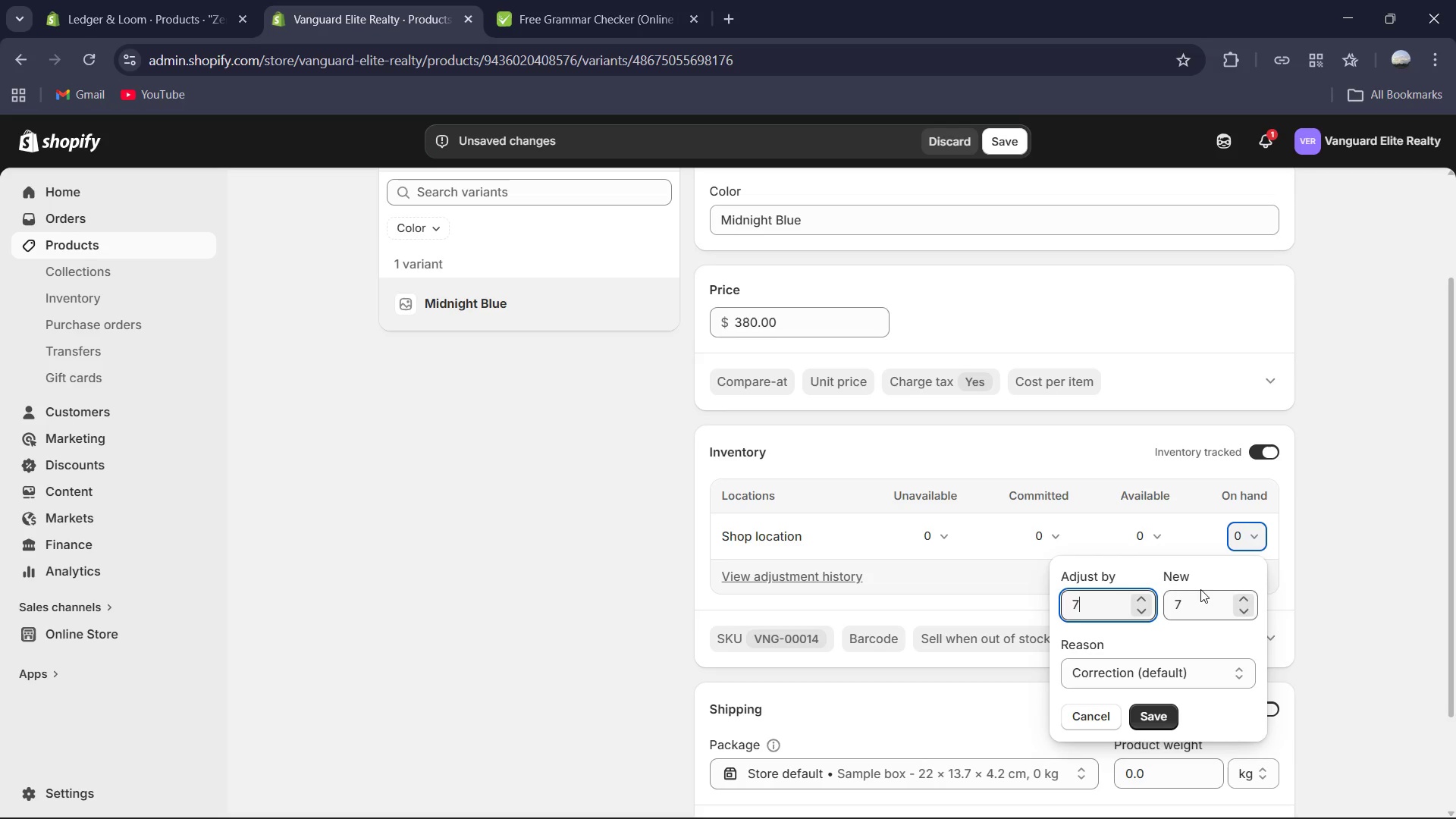 
key(Numpad8)
 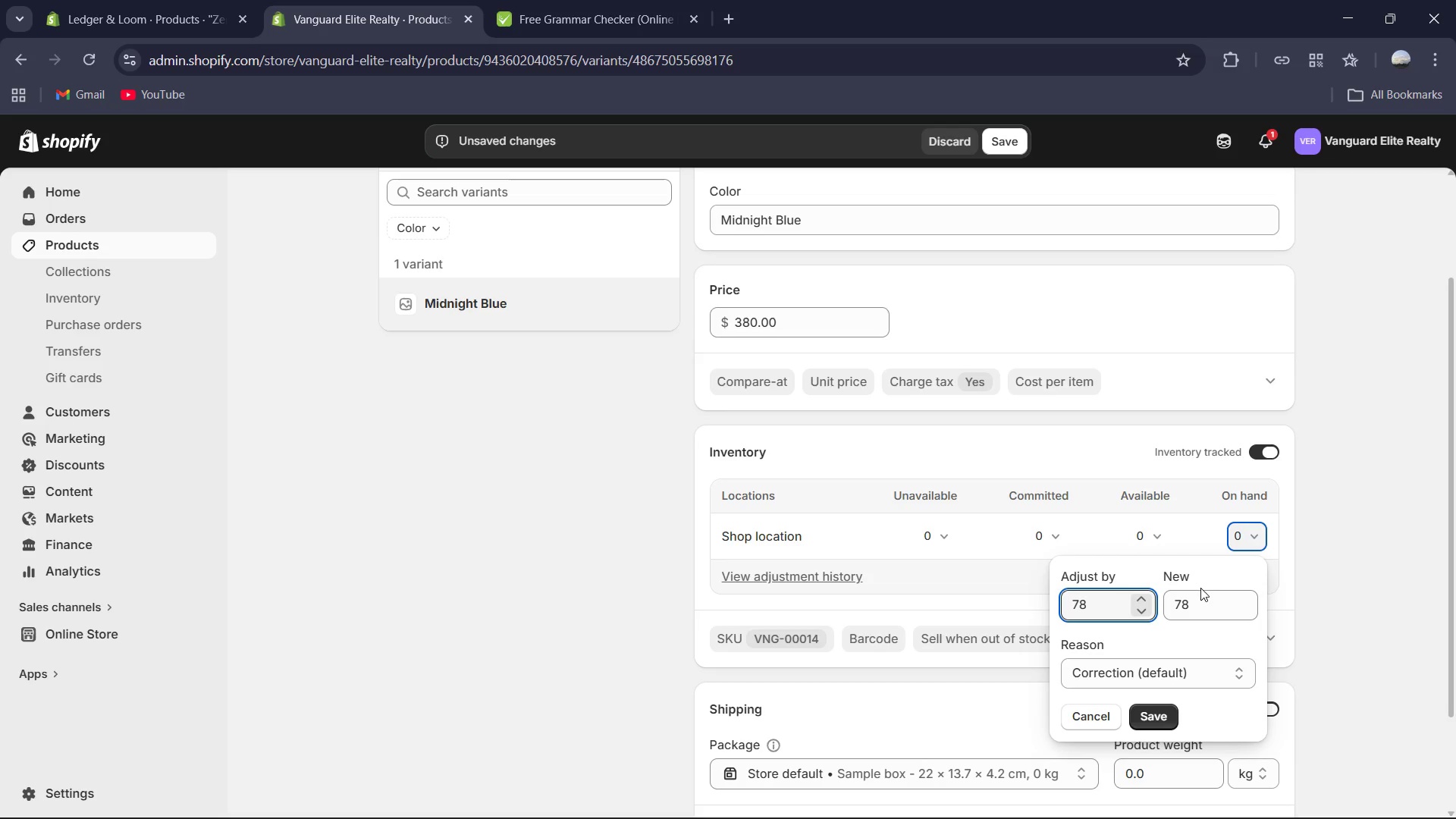 
key(Numpad1)
 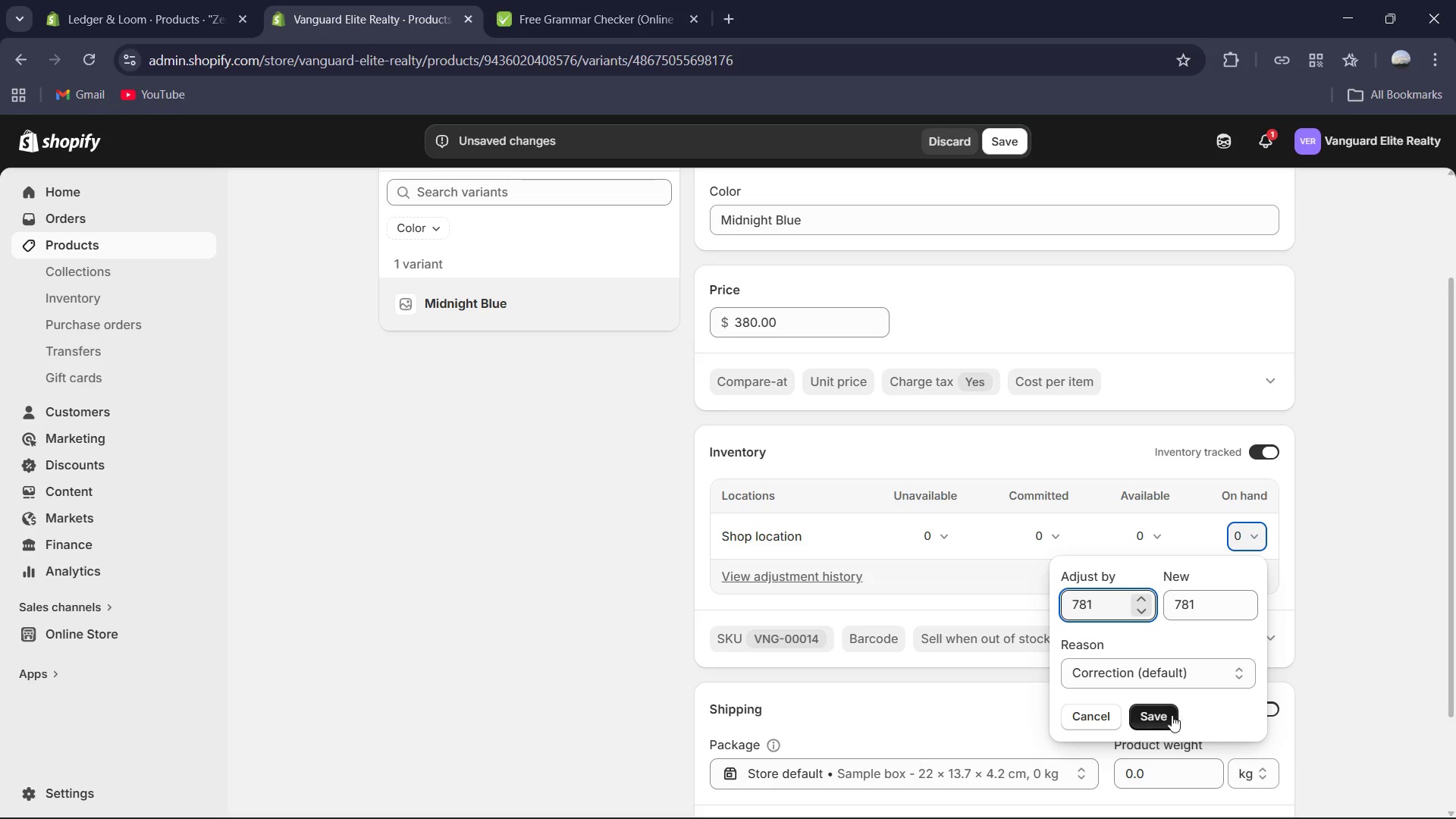 
left_click([1163, 715])
 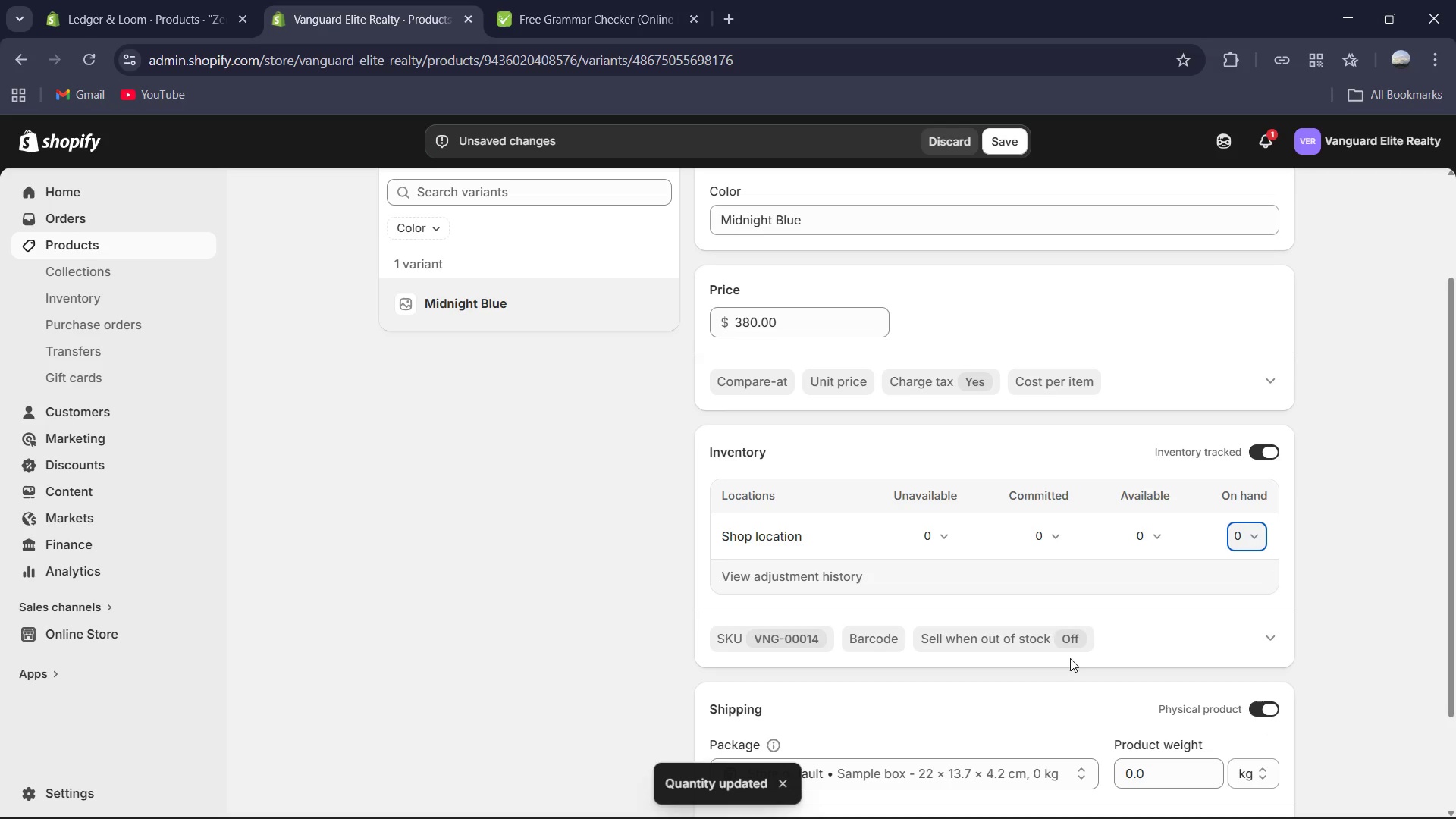 
scroll: coordinate [1061, 645], scroll_direction: down, amount: 3.0
 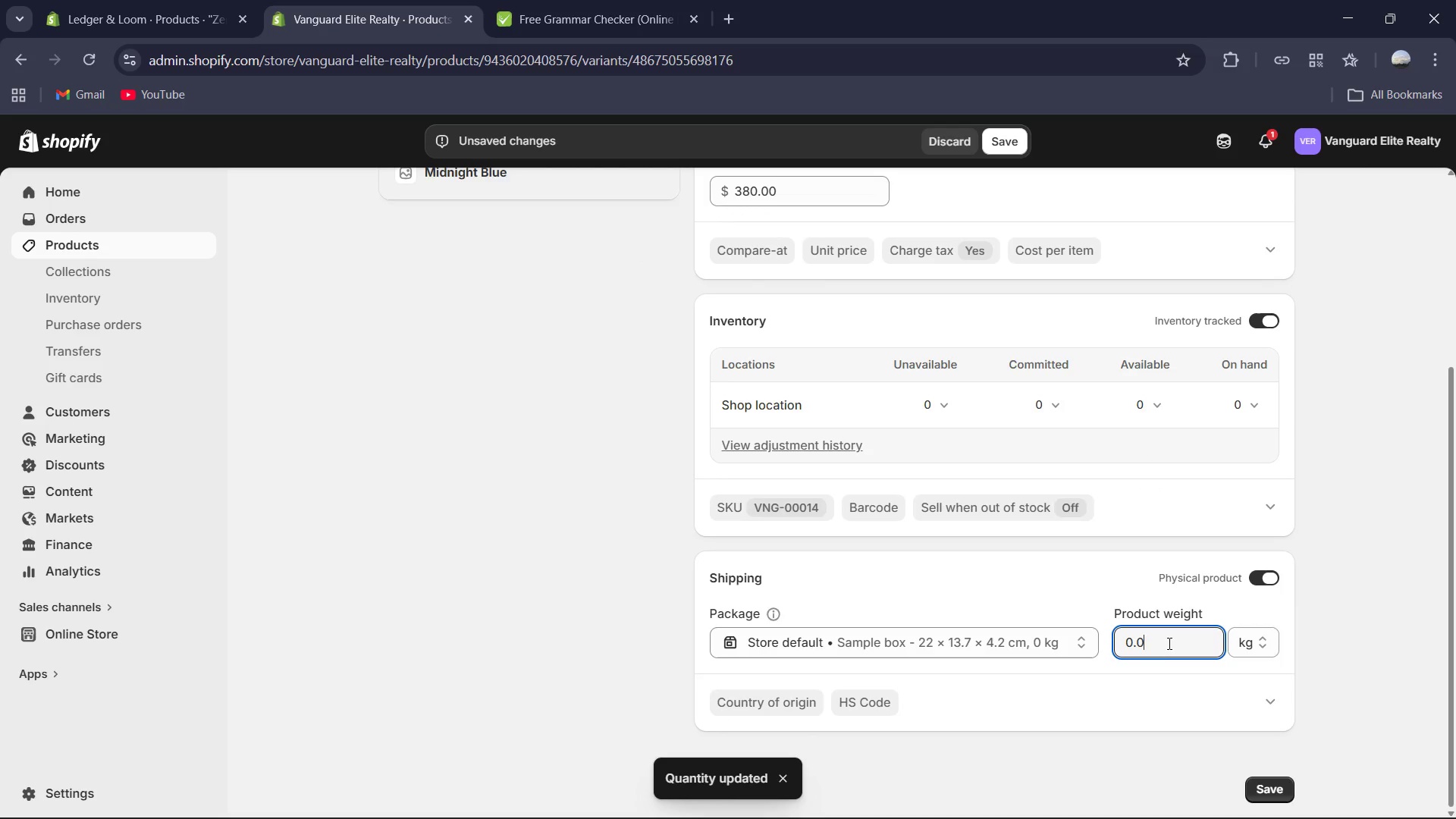 
key(Control+A)
 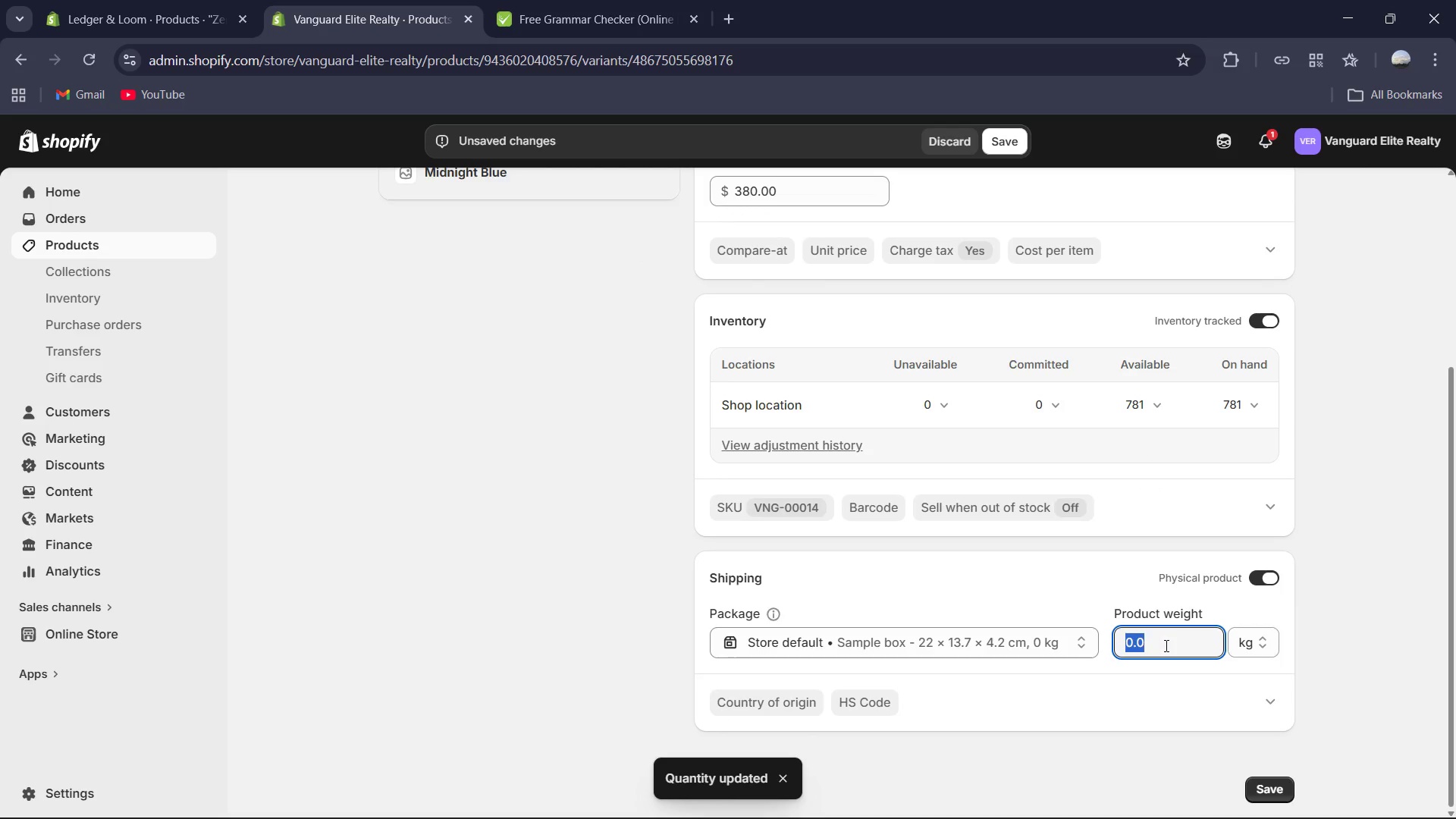 
key(Numpad1)
 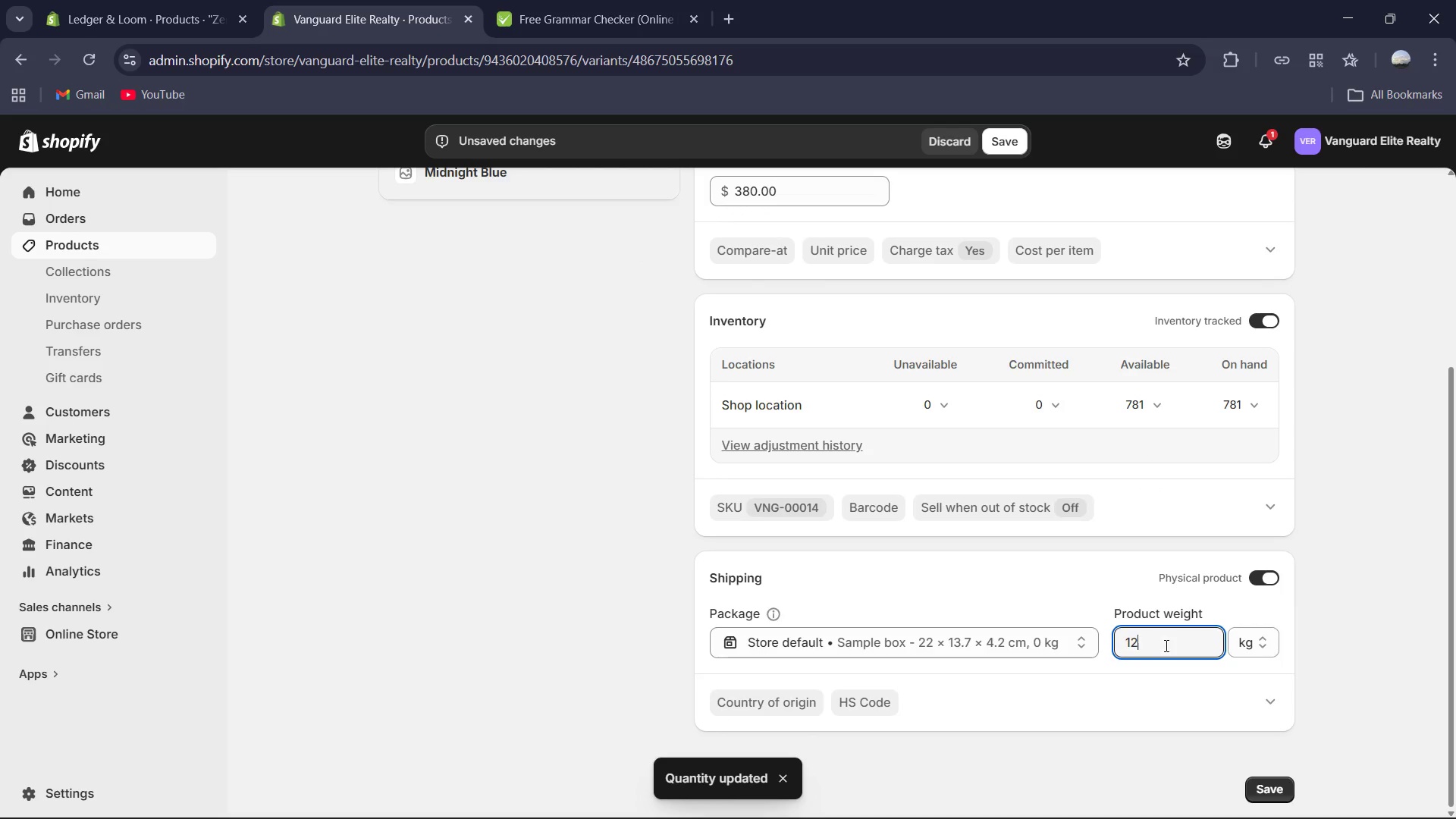 
key(Numpad2)
 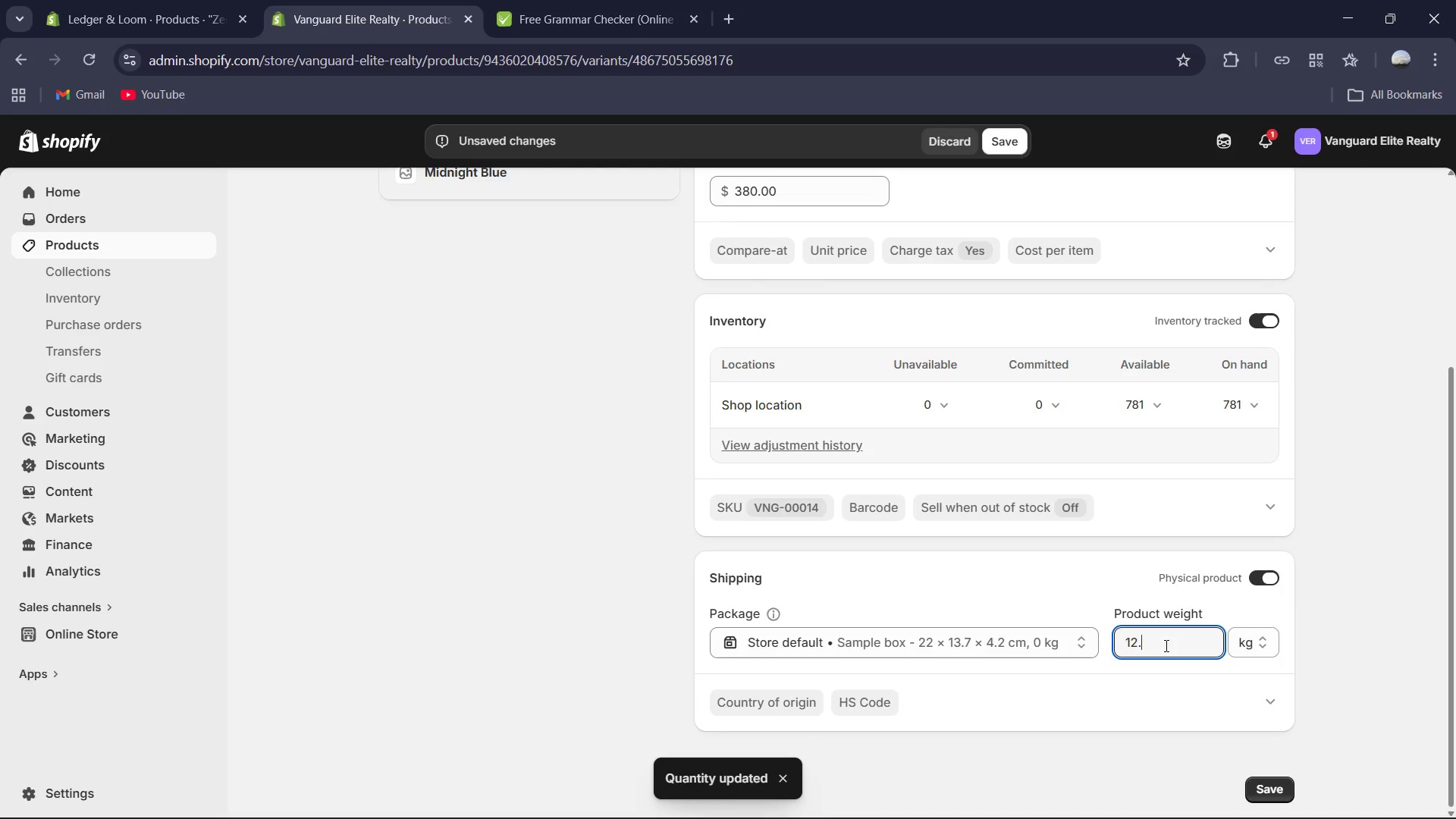 
key(NumpadDecimal)
 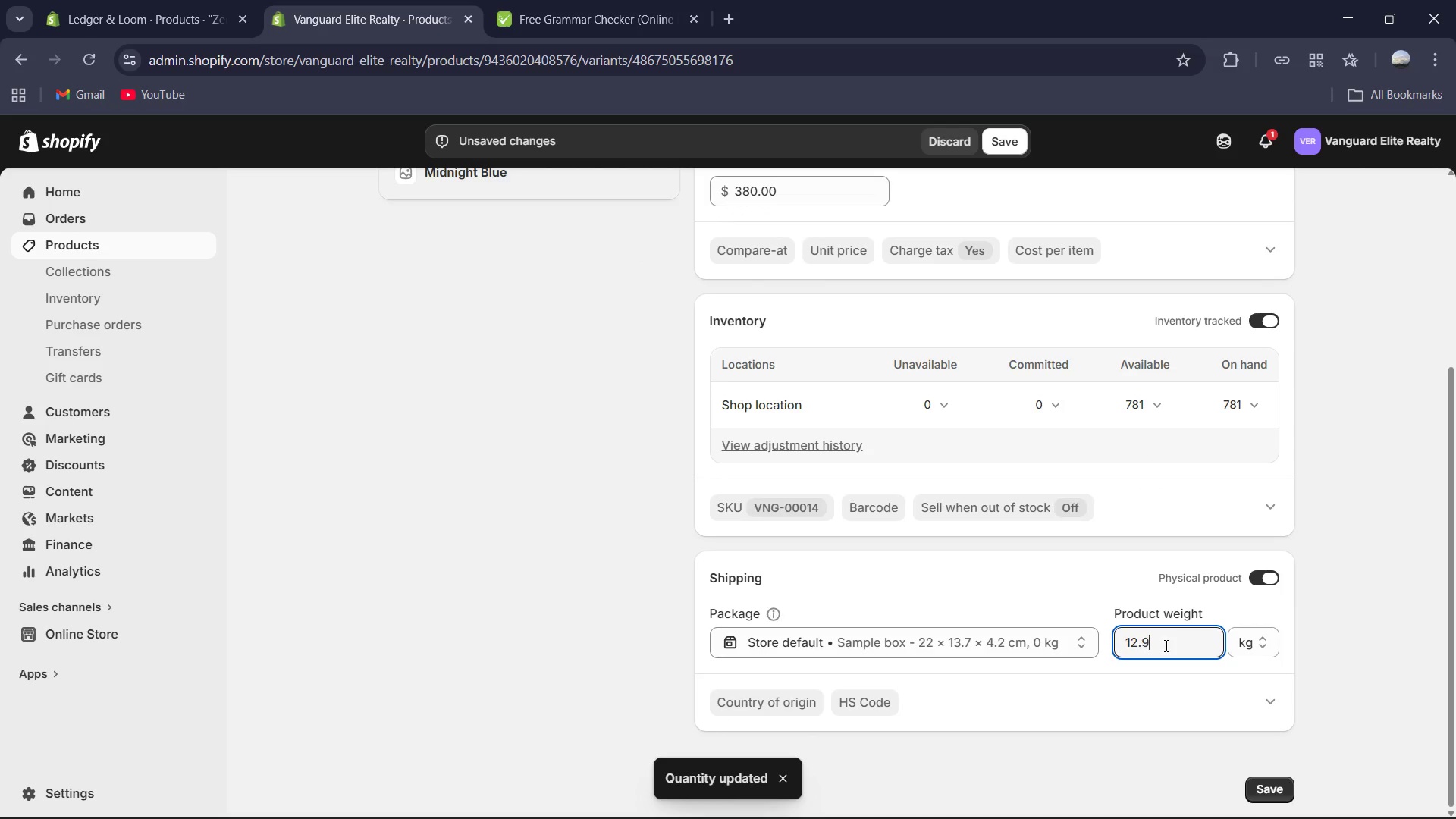 
key(Numpad9)
 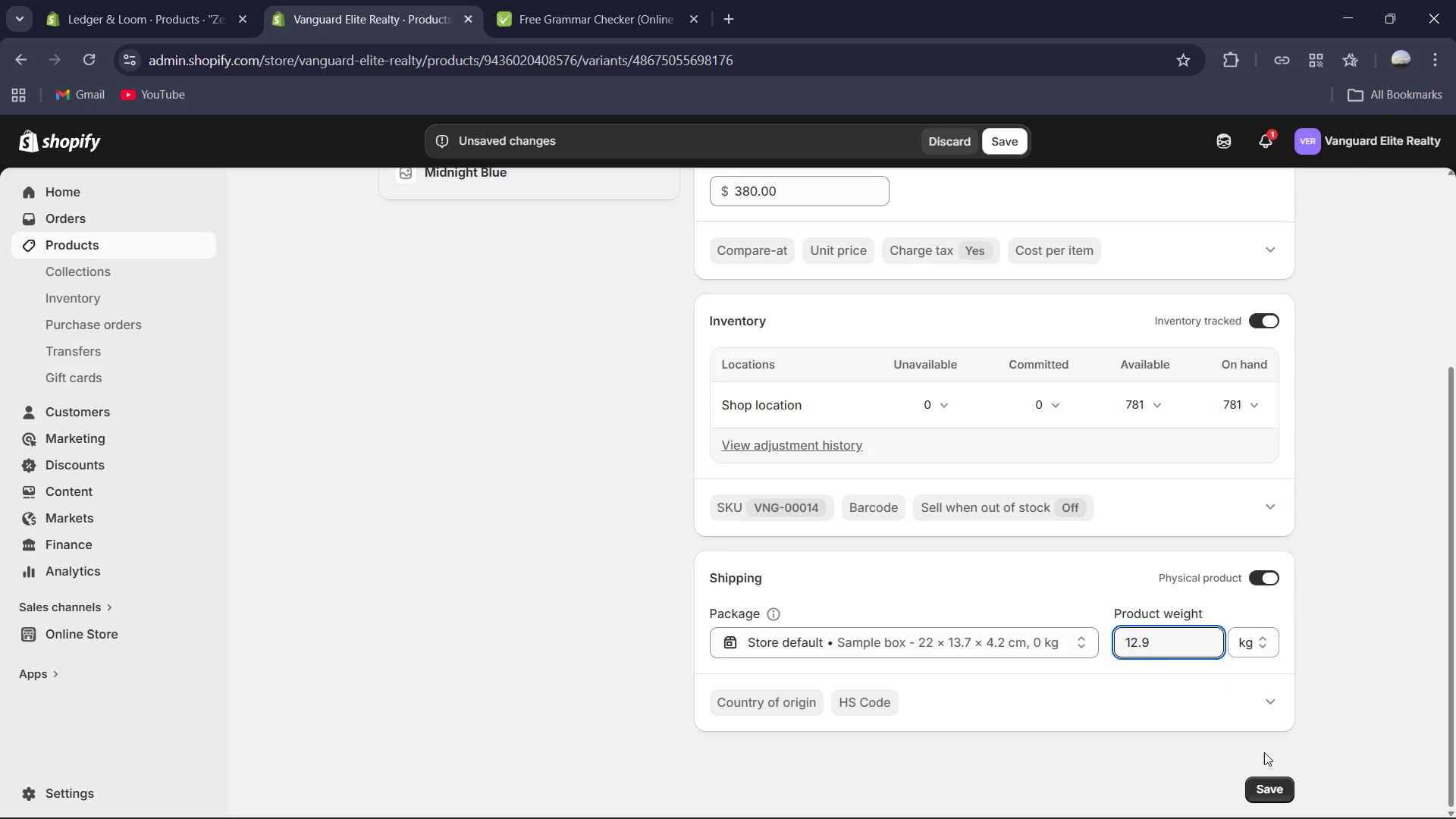 
left_click([1257, 650])
 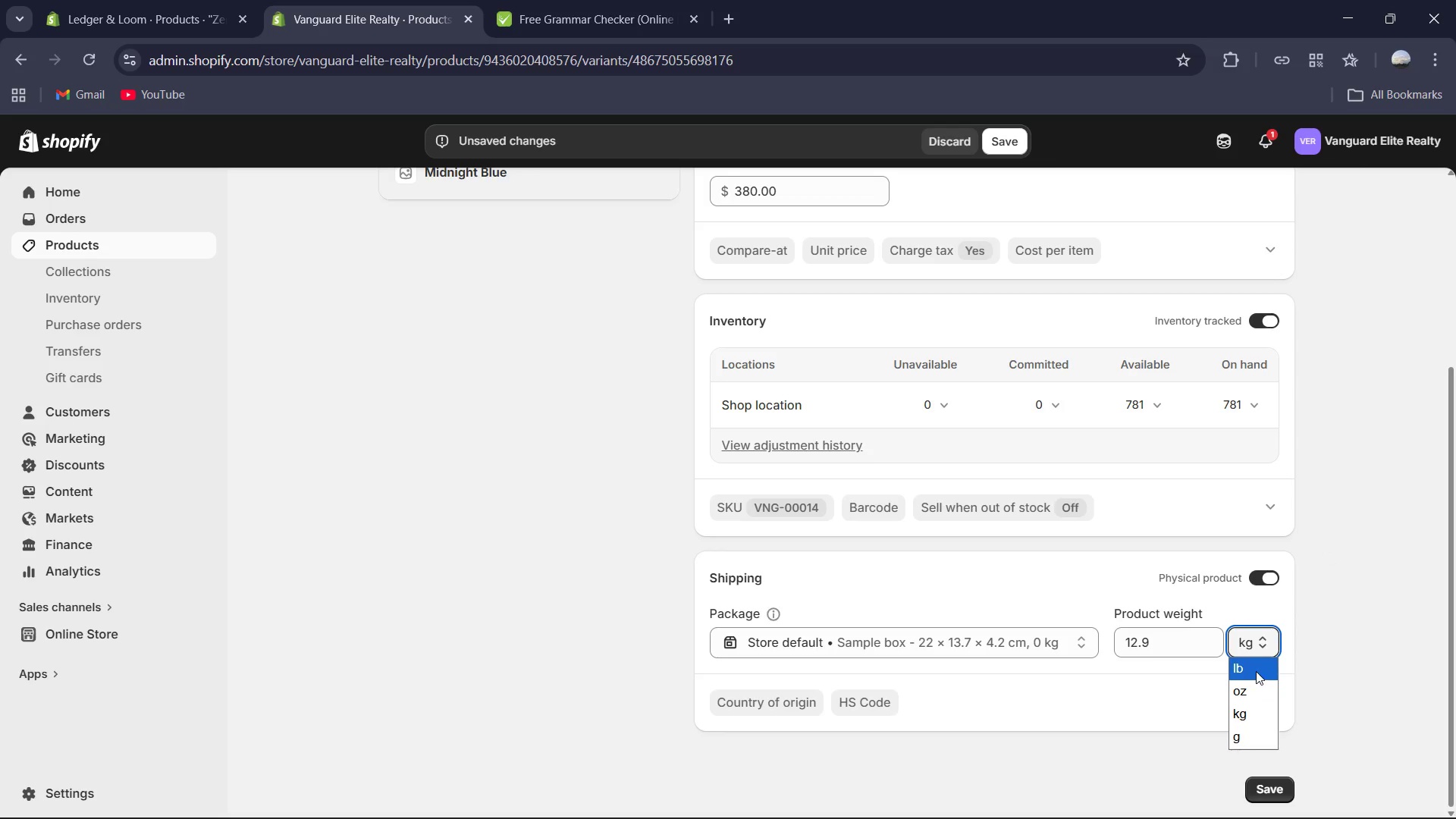 
left_click([1256, 664])
 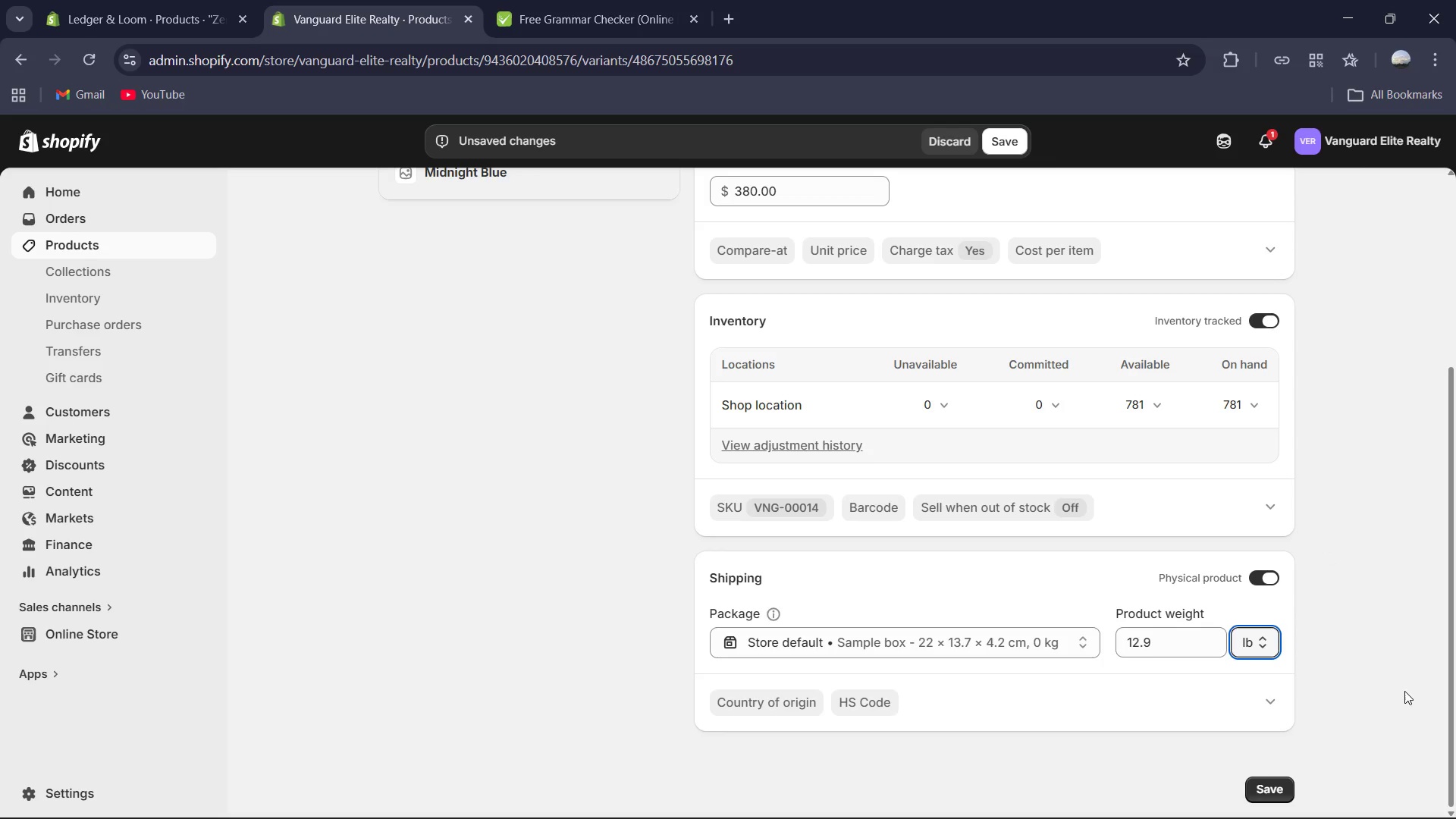 
scroll: coordinate [1359, 701], scroll_direction: down, amount: 3.0
 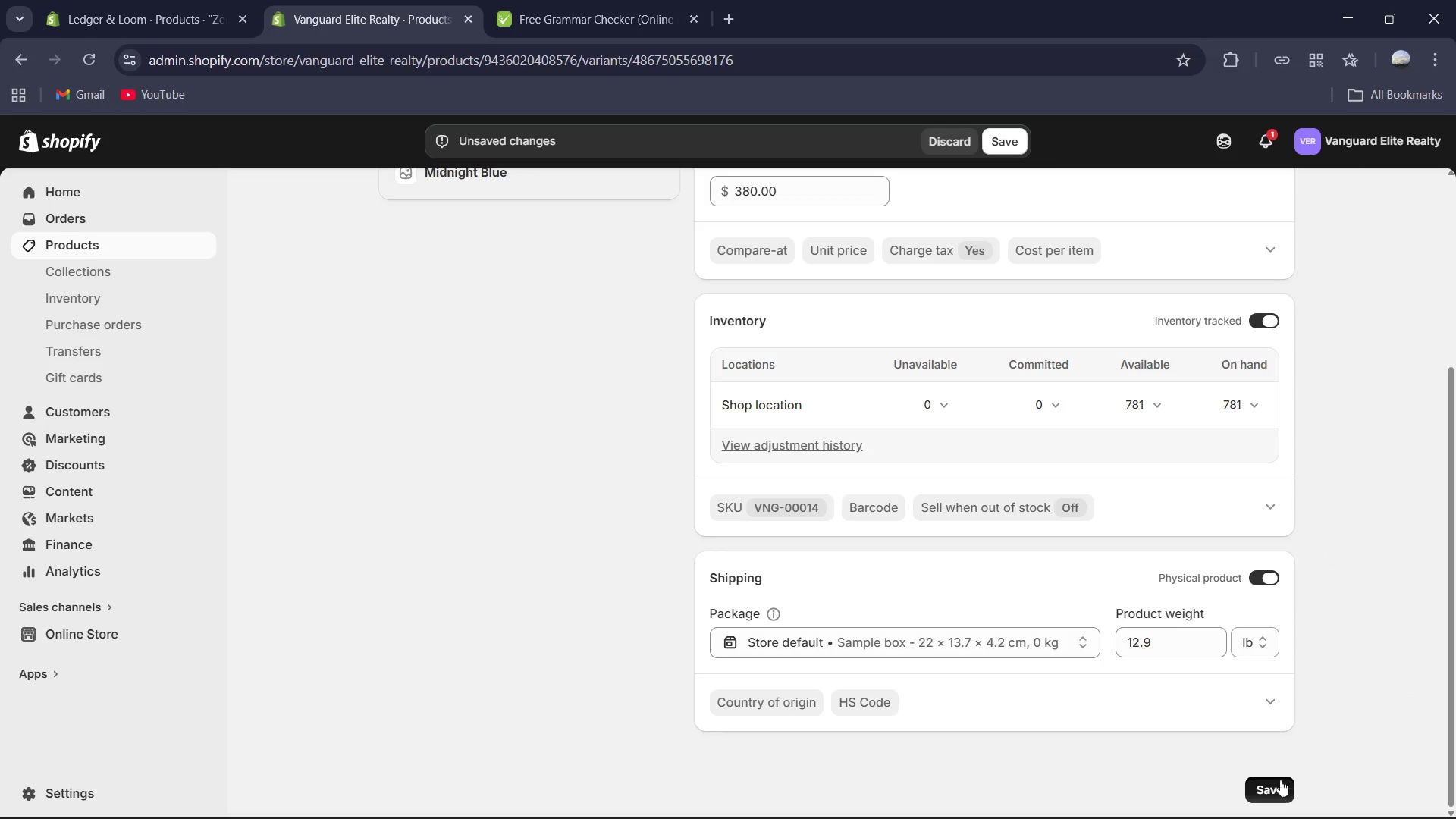 
scroll: coordinate [1050, 716], scroll_direction: up, amount: 7.0
 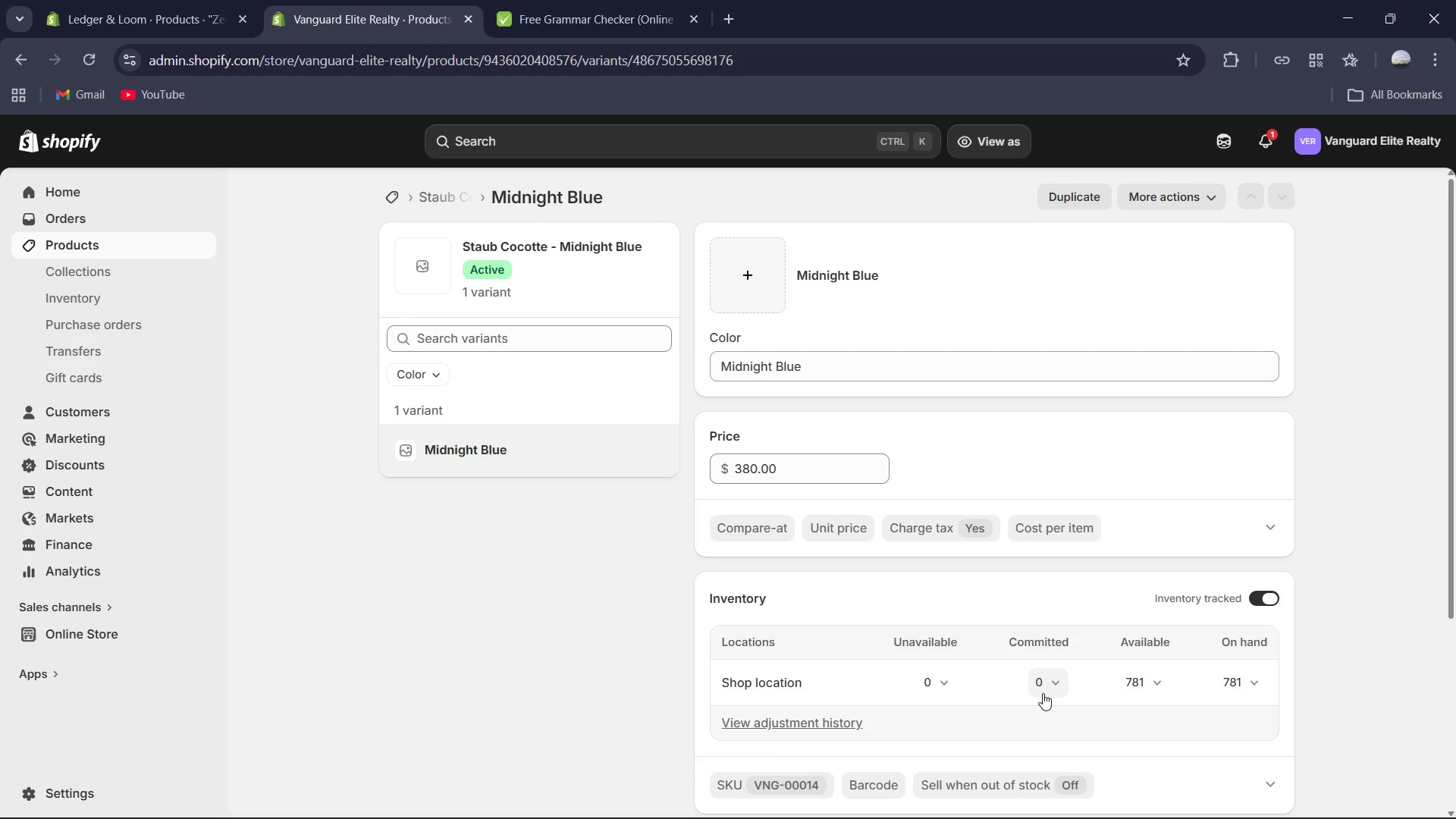 
wait(13.17)
 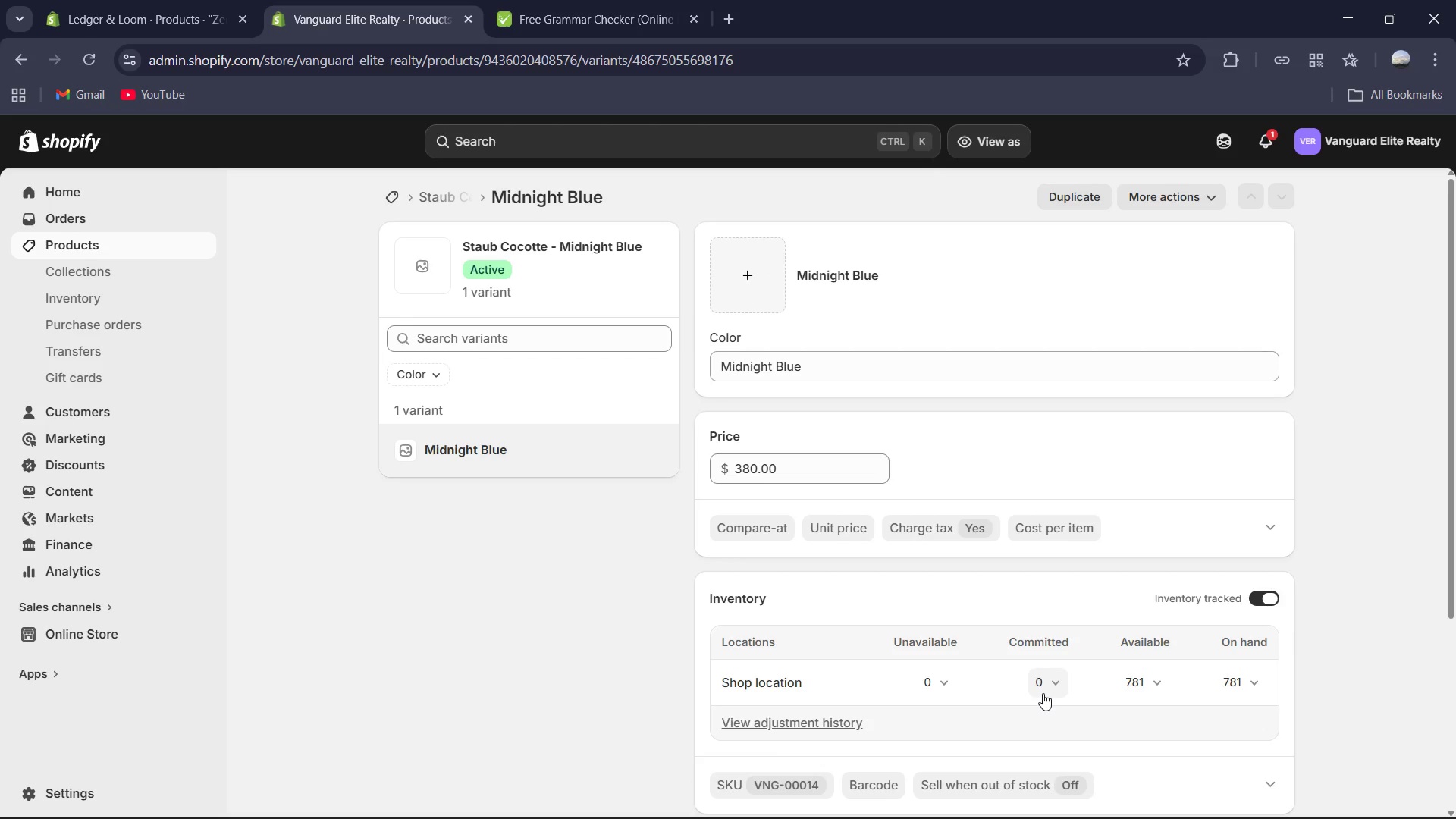 
scroll: coordinate [597, 679], scroll_direction: up, amount: 4.0
 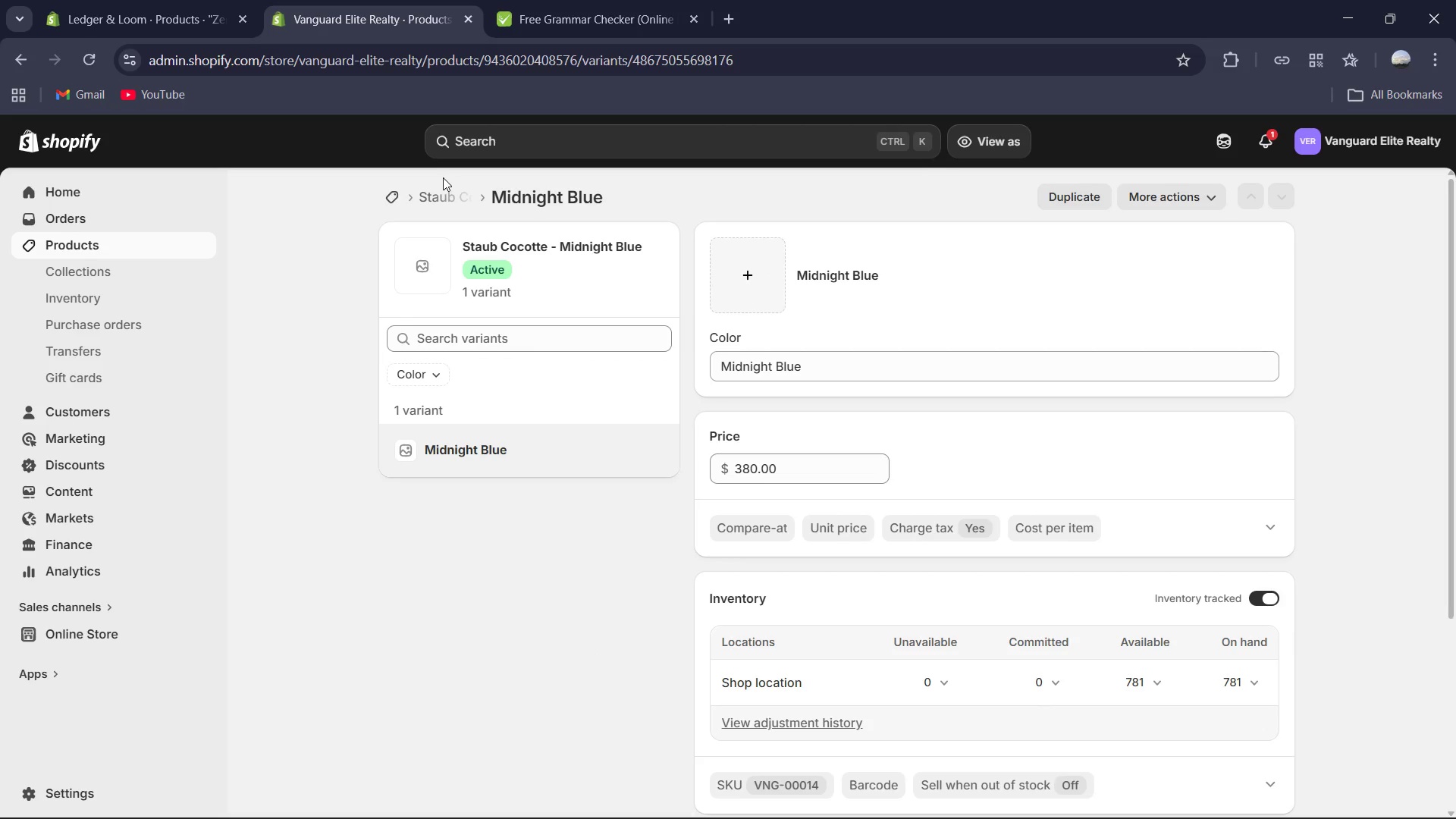 
left_click([451, 194])
 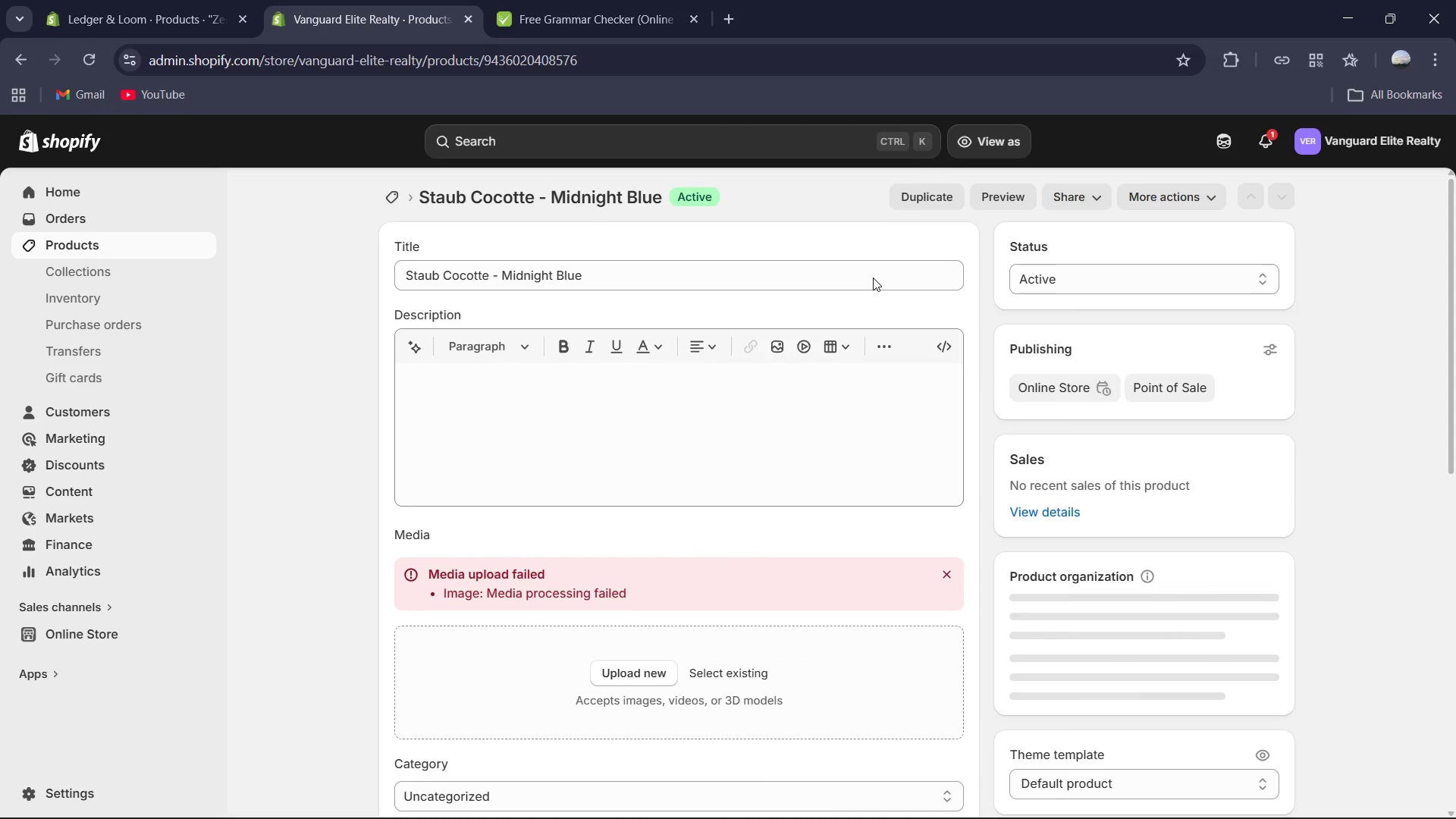 
scroll: coordinate [873, 278], scroll_direction: down, amount: 4.0
 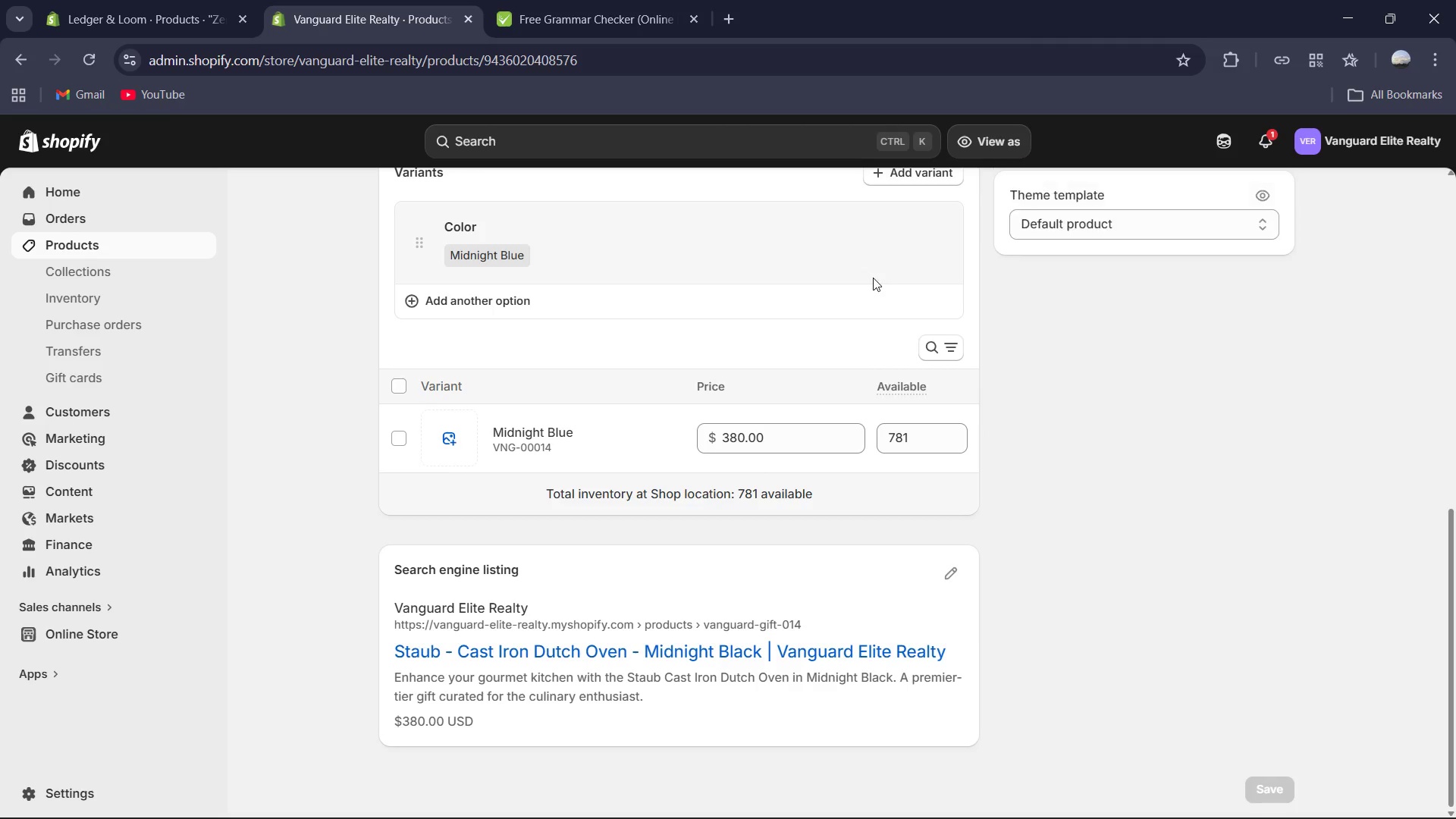 
scroll: coordinate [873, 278], scroll_direction: up, amount: 14.0
 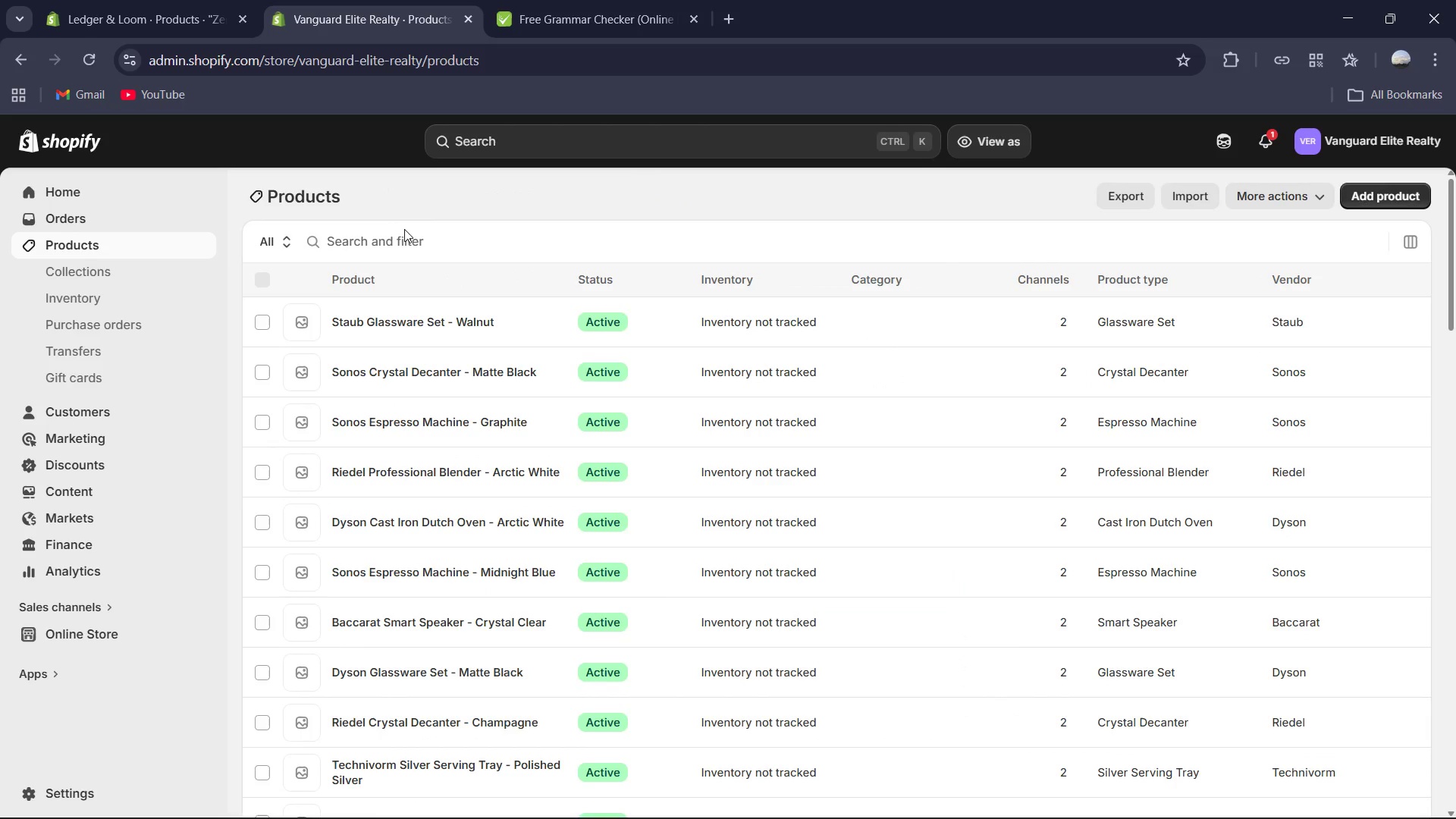 
scroll: coordinate [697, 429], scroll_direction: down, amount: 6.0
 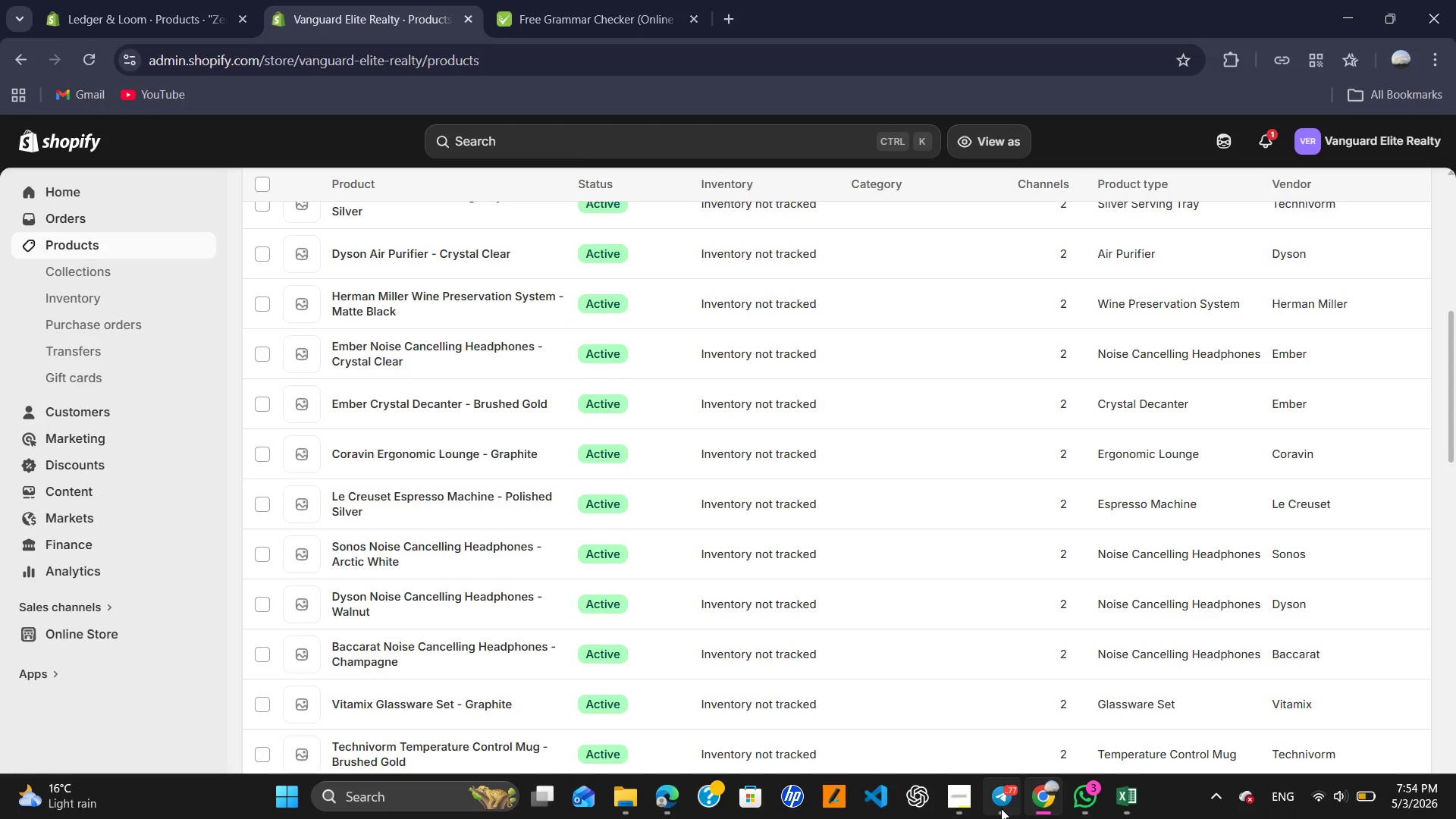 